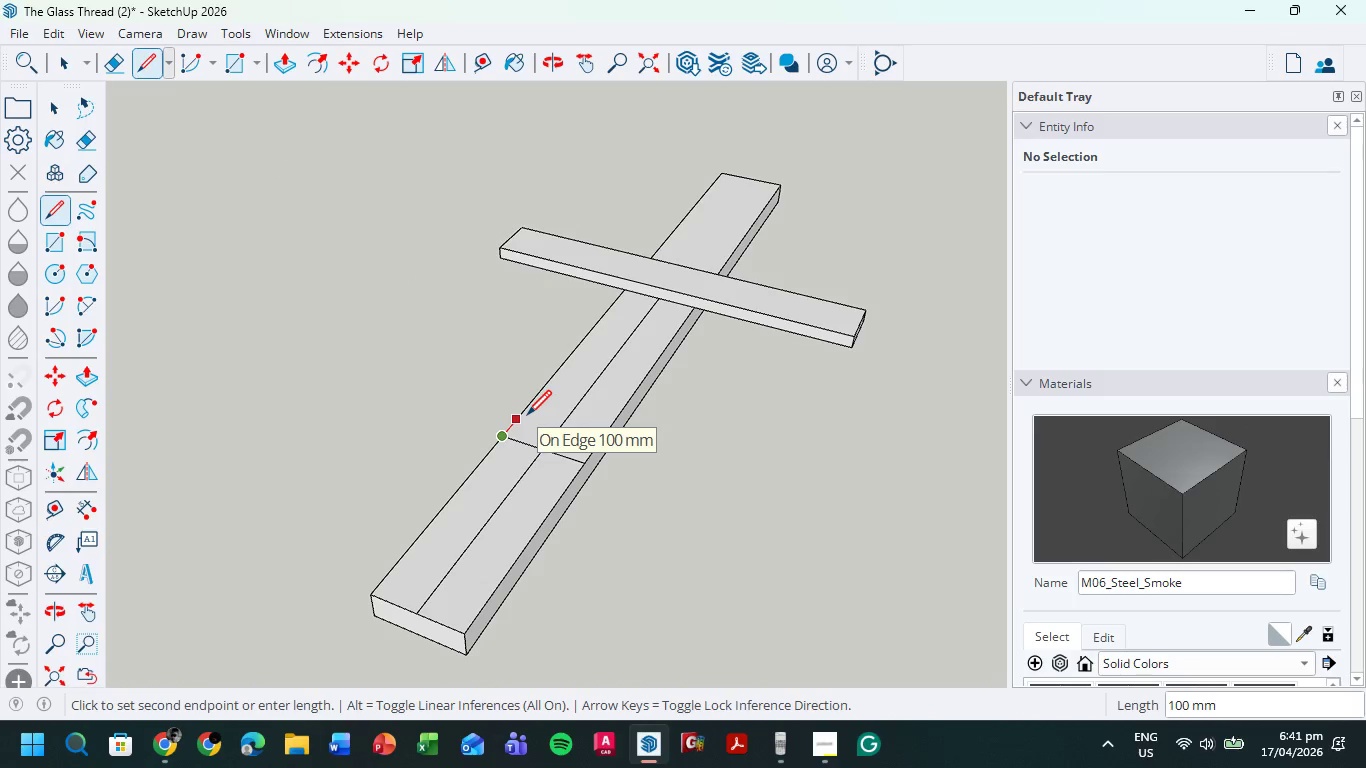 
left_click([527, 417])
 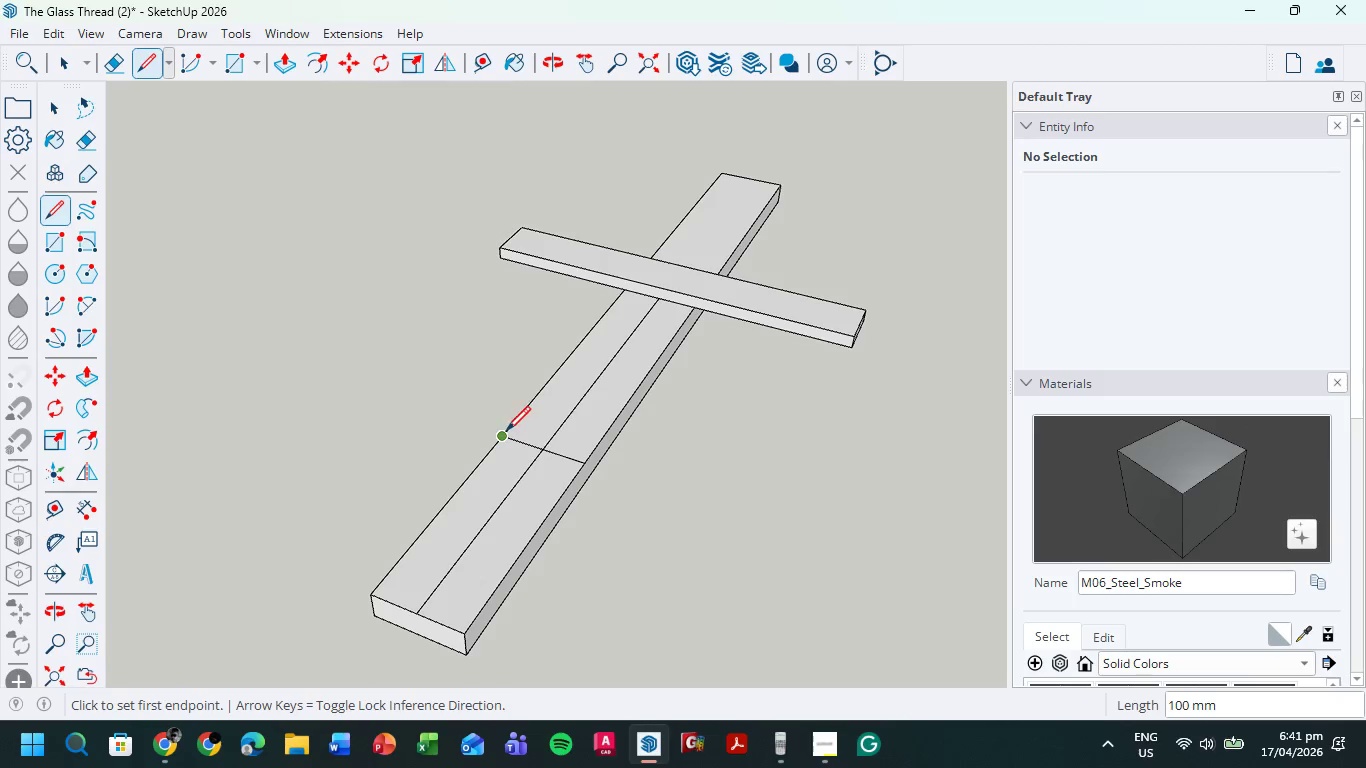 
left_click([505, 434])
 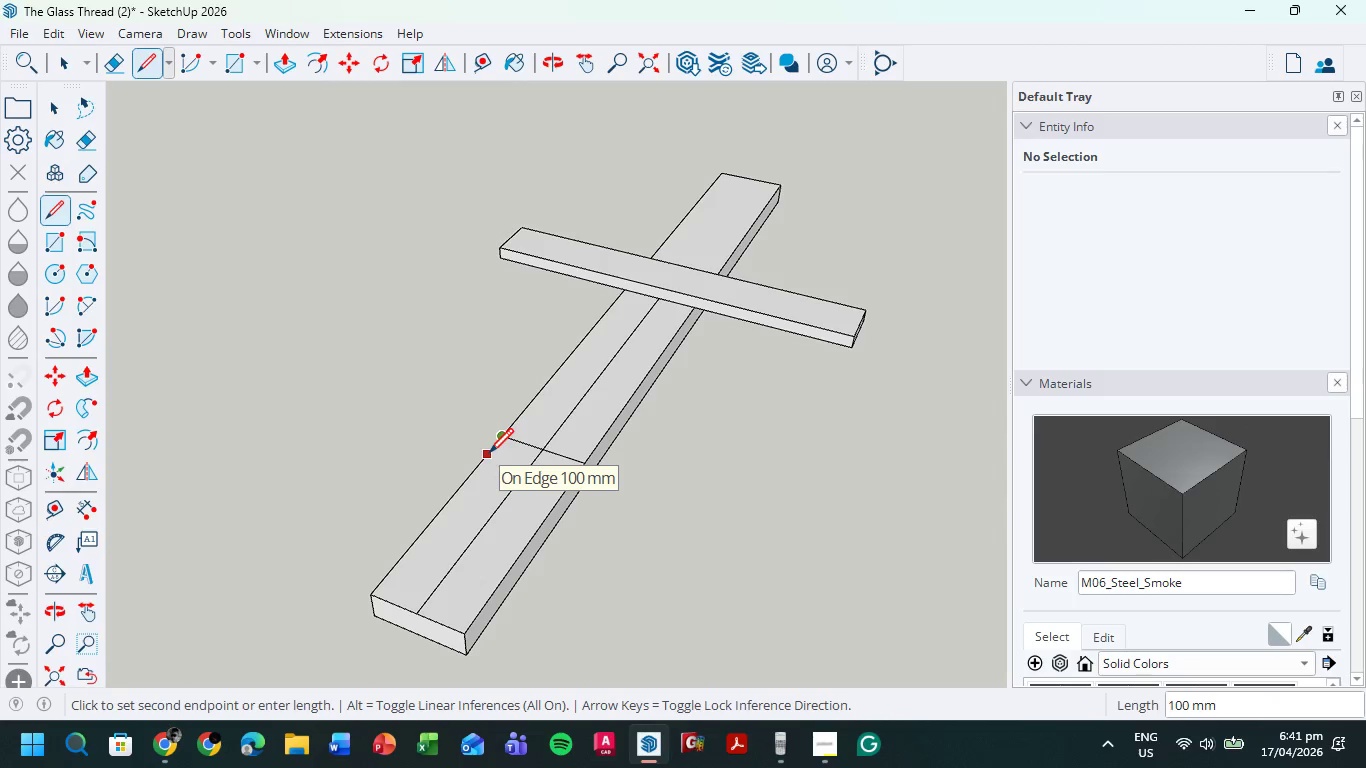 
left_click([489, 455])
 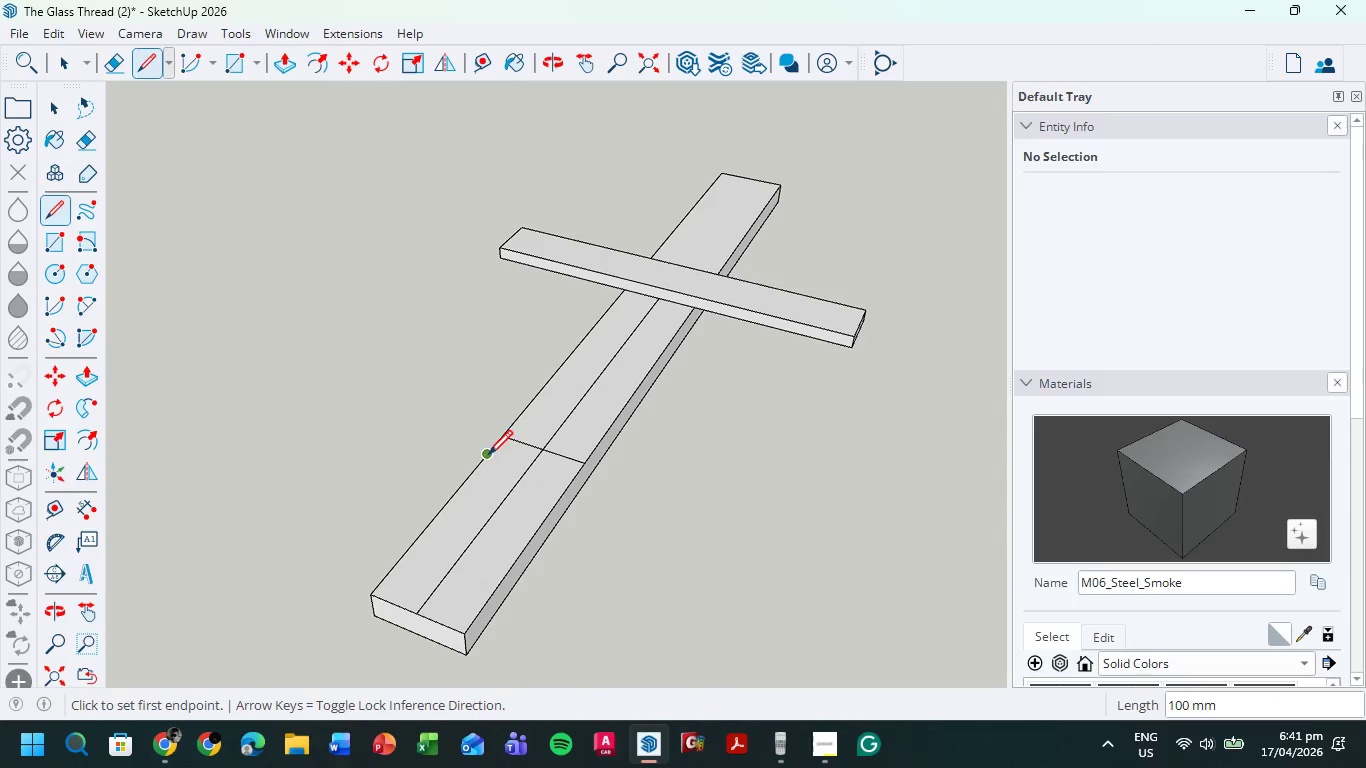 
left_click([488, 457])
 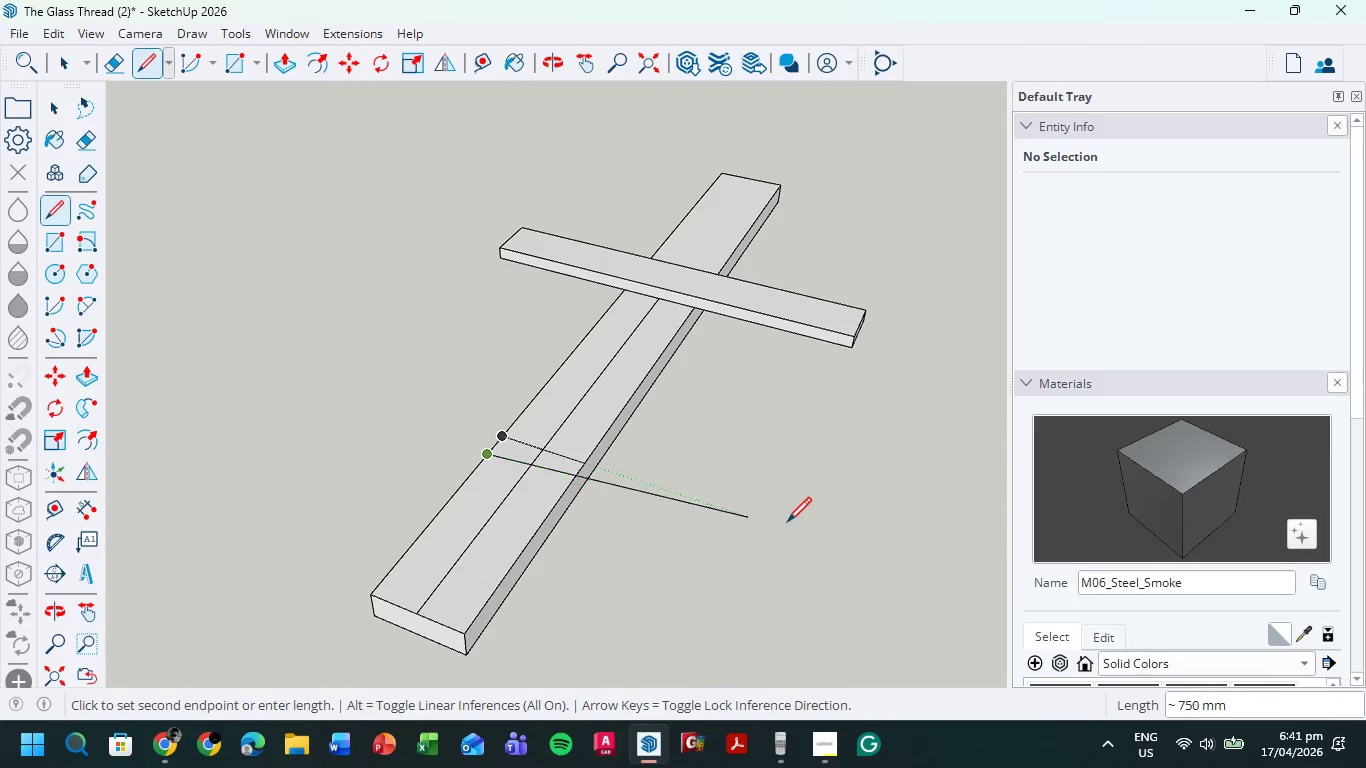 
mouse_move([814, 521])
 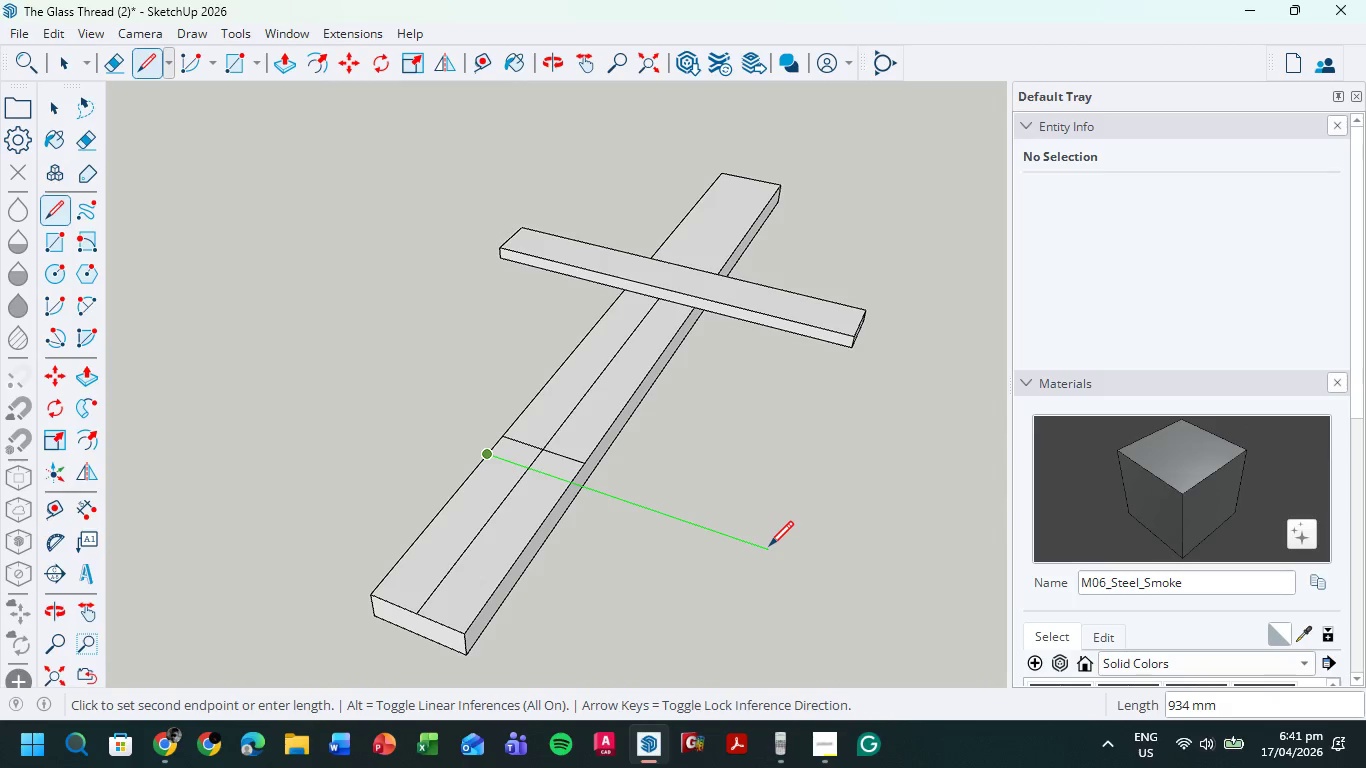 
key(Escape)
 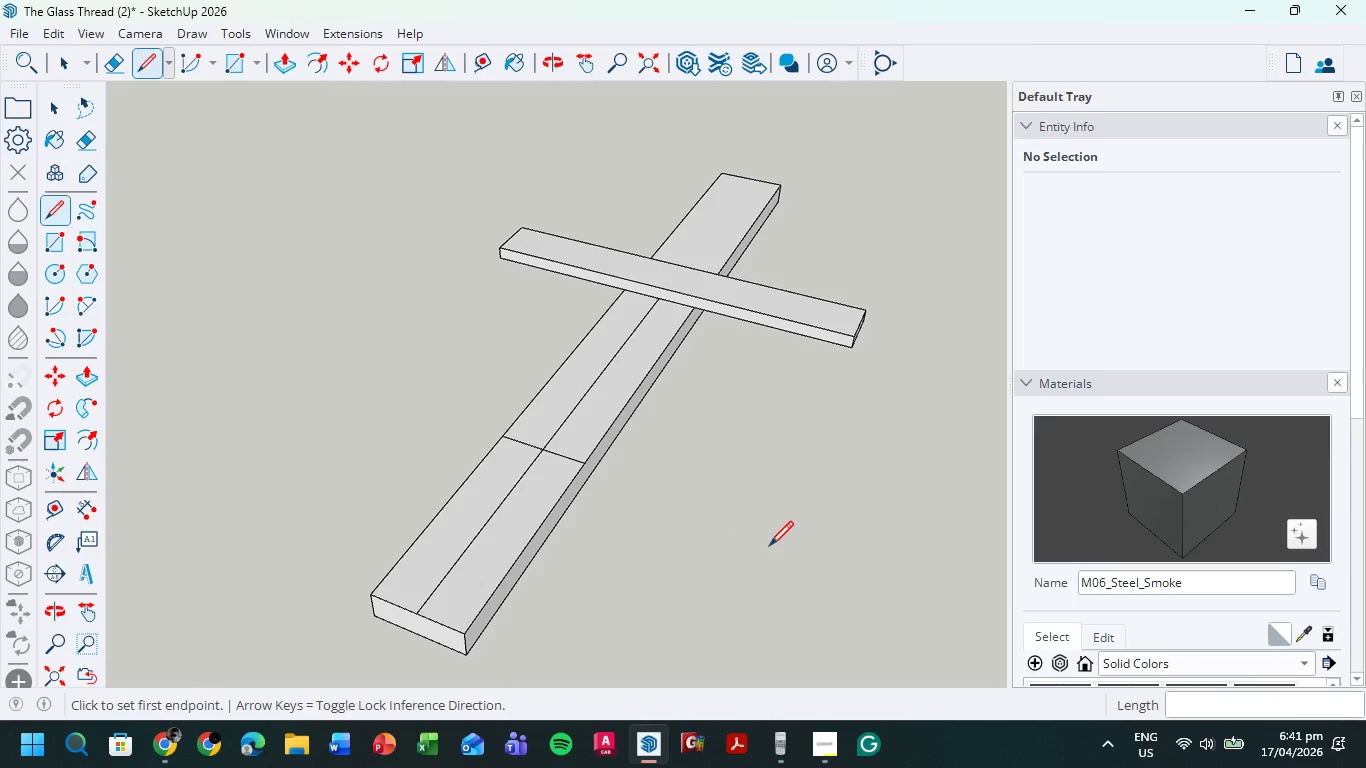 
key(Alt+Tab)
 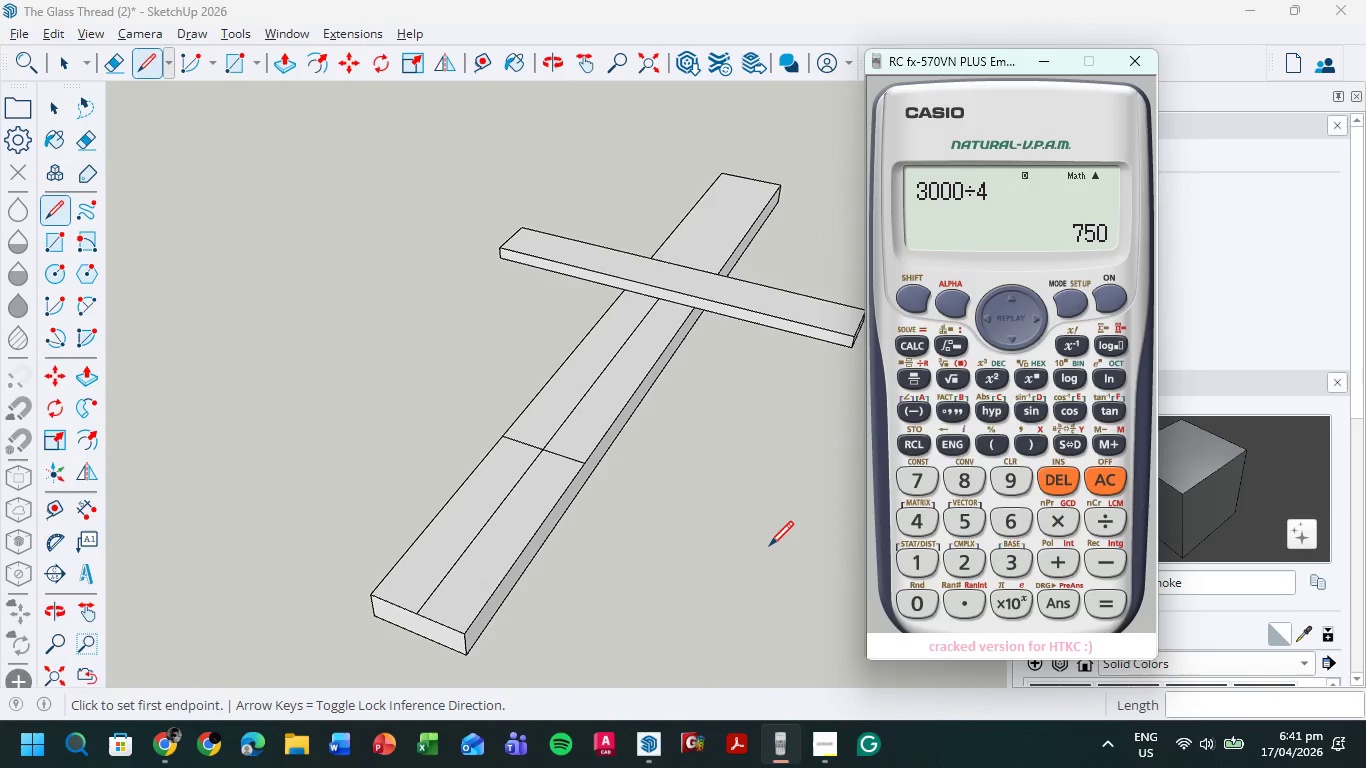 
key(Alt+Tab)
 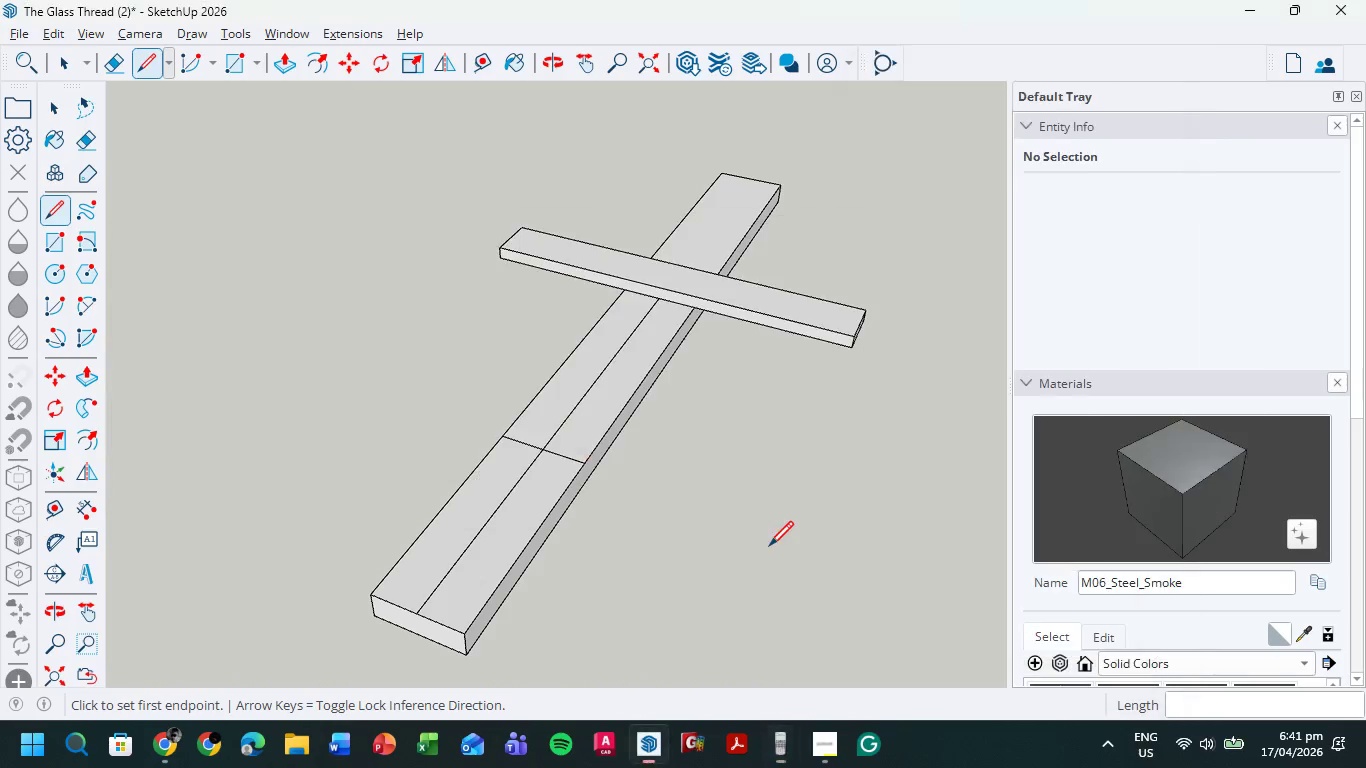 
key(Alt+Tab)
 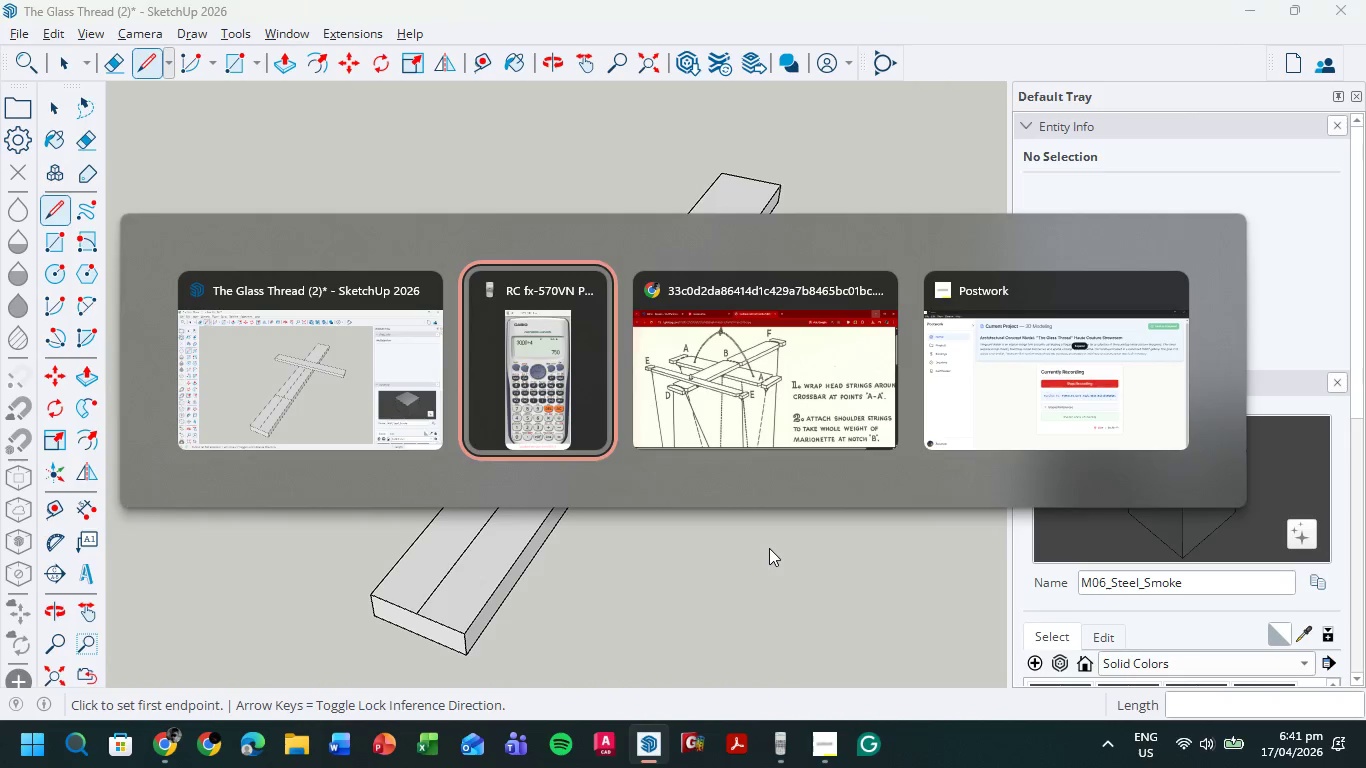 
key(Alt+Tab)
 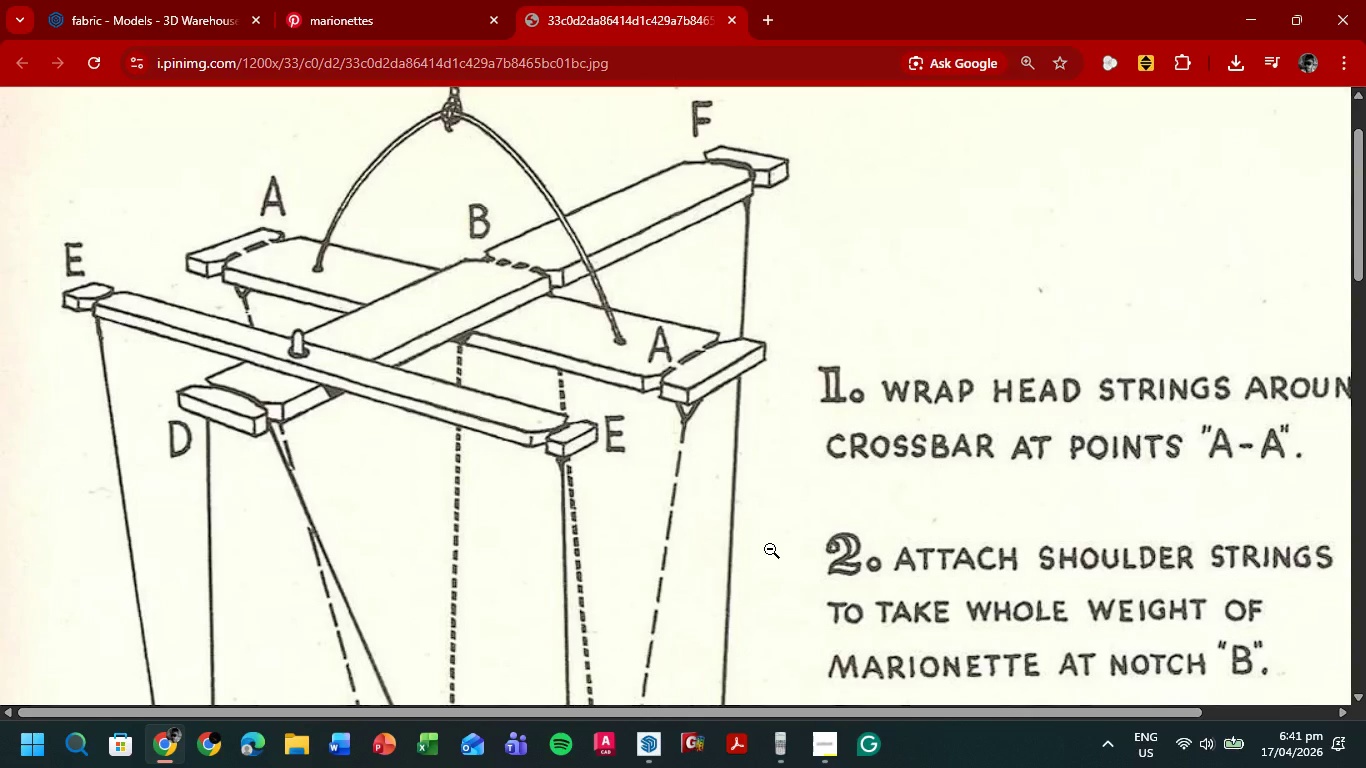 
wait(8.8)
 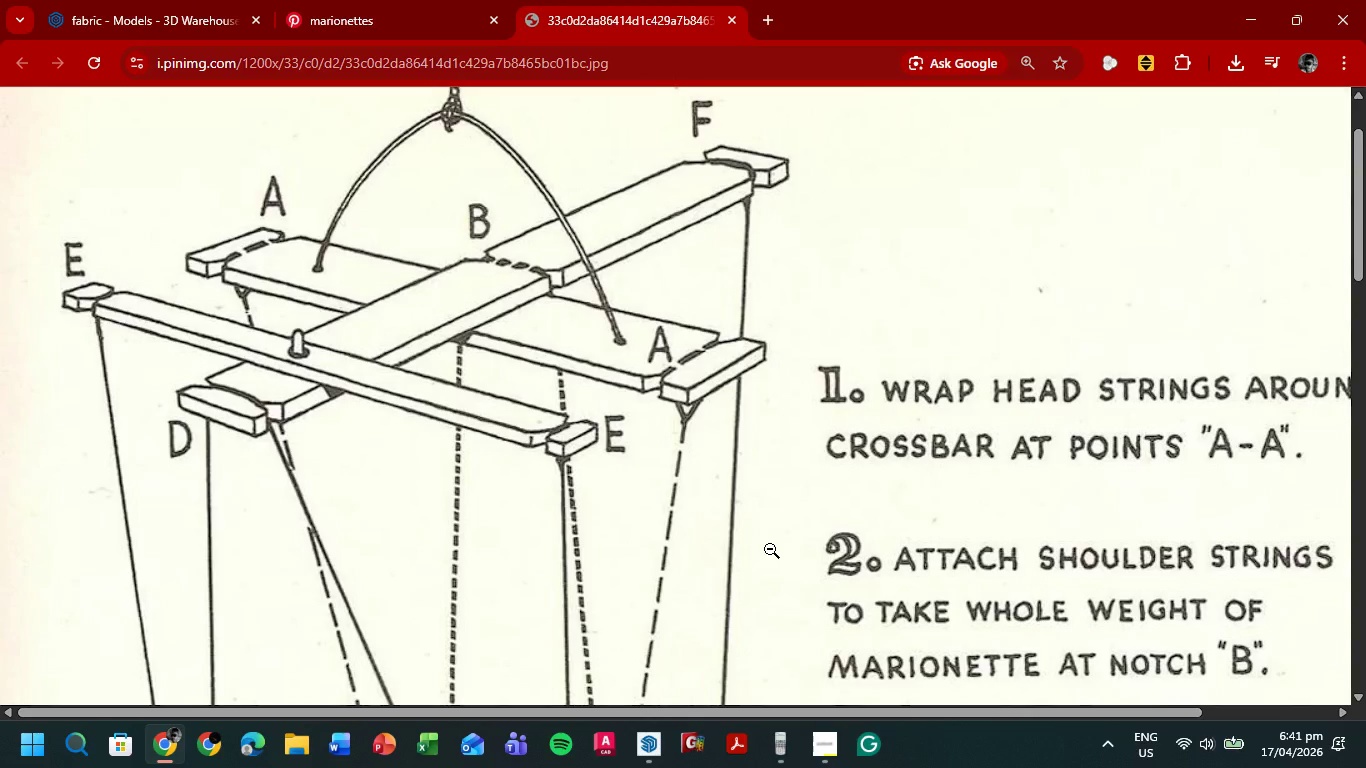 
scroll: coordinate [664, 272], scroll_direction: up, amount: 10.0
 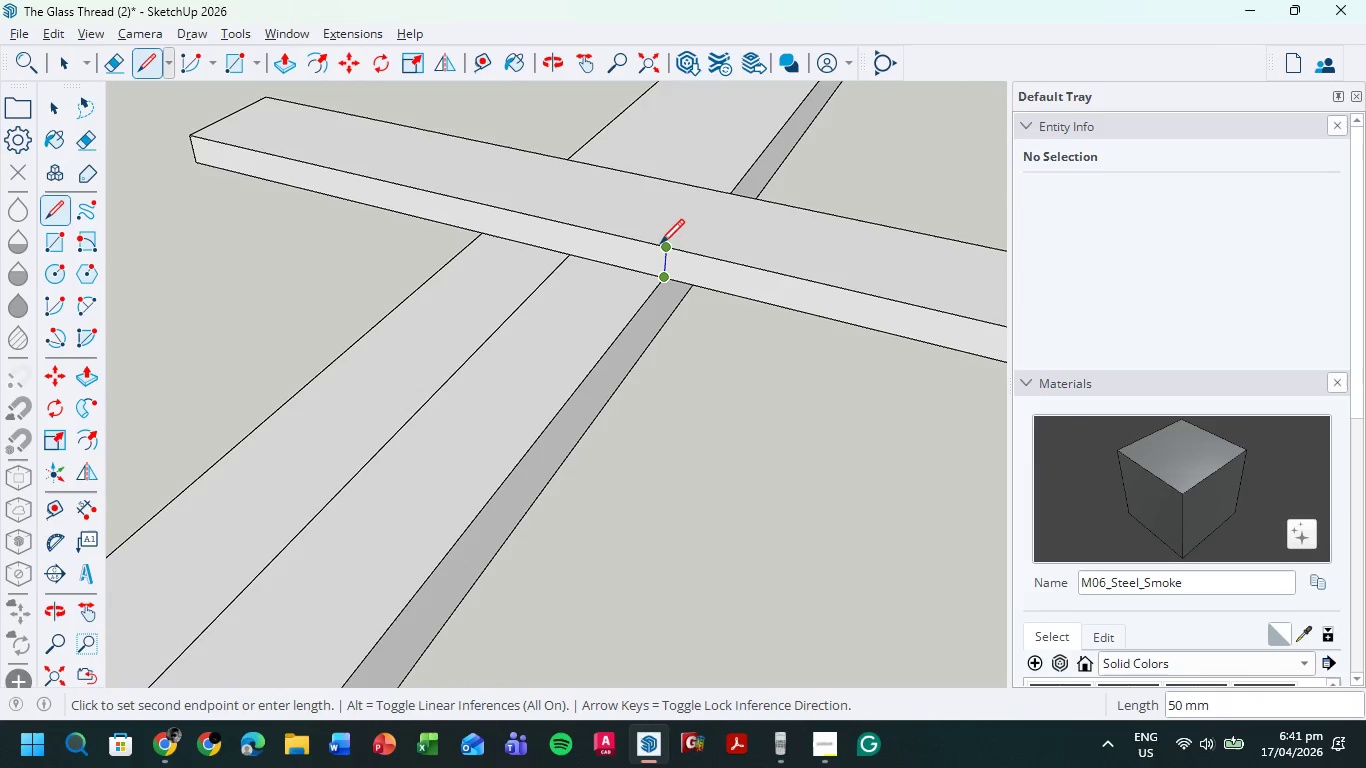 
left_click([662, 246])
 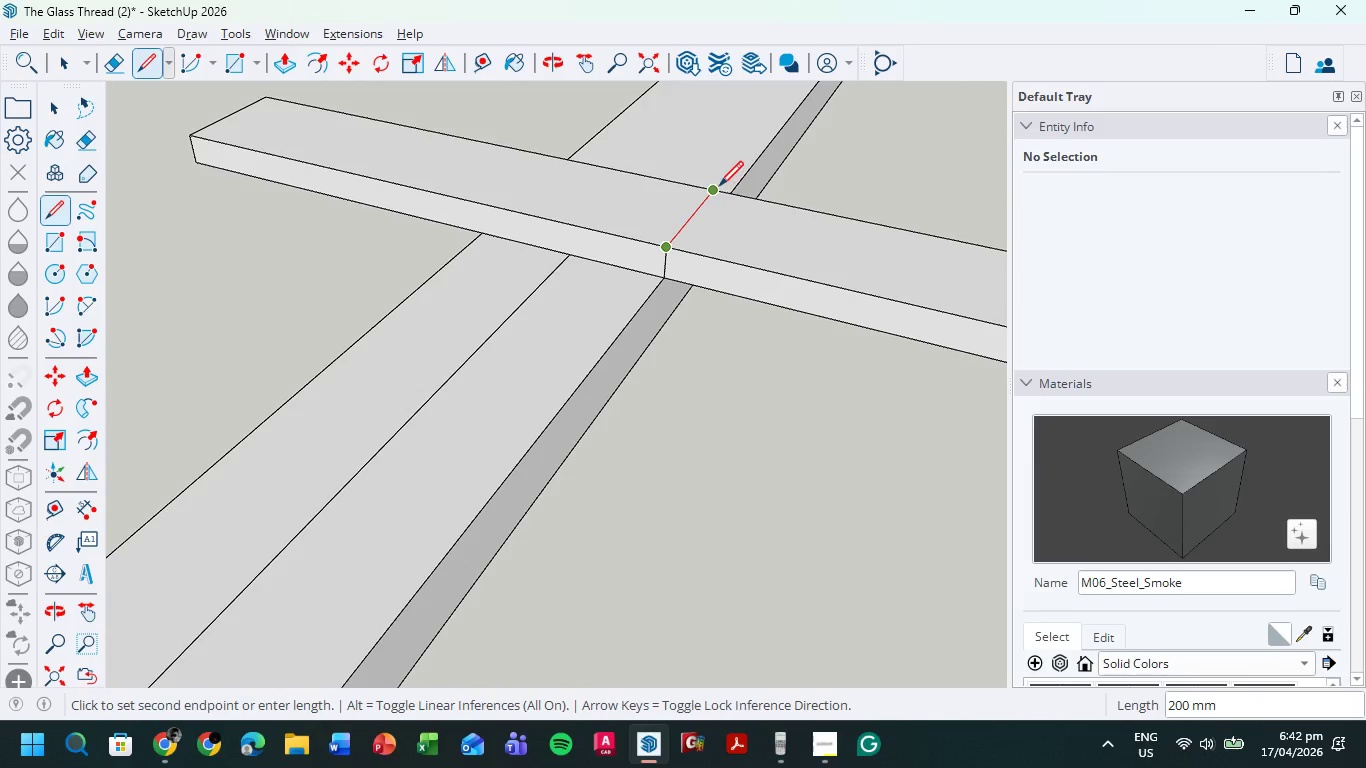 
left_click([717, 188])
 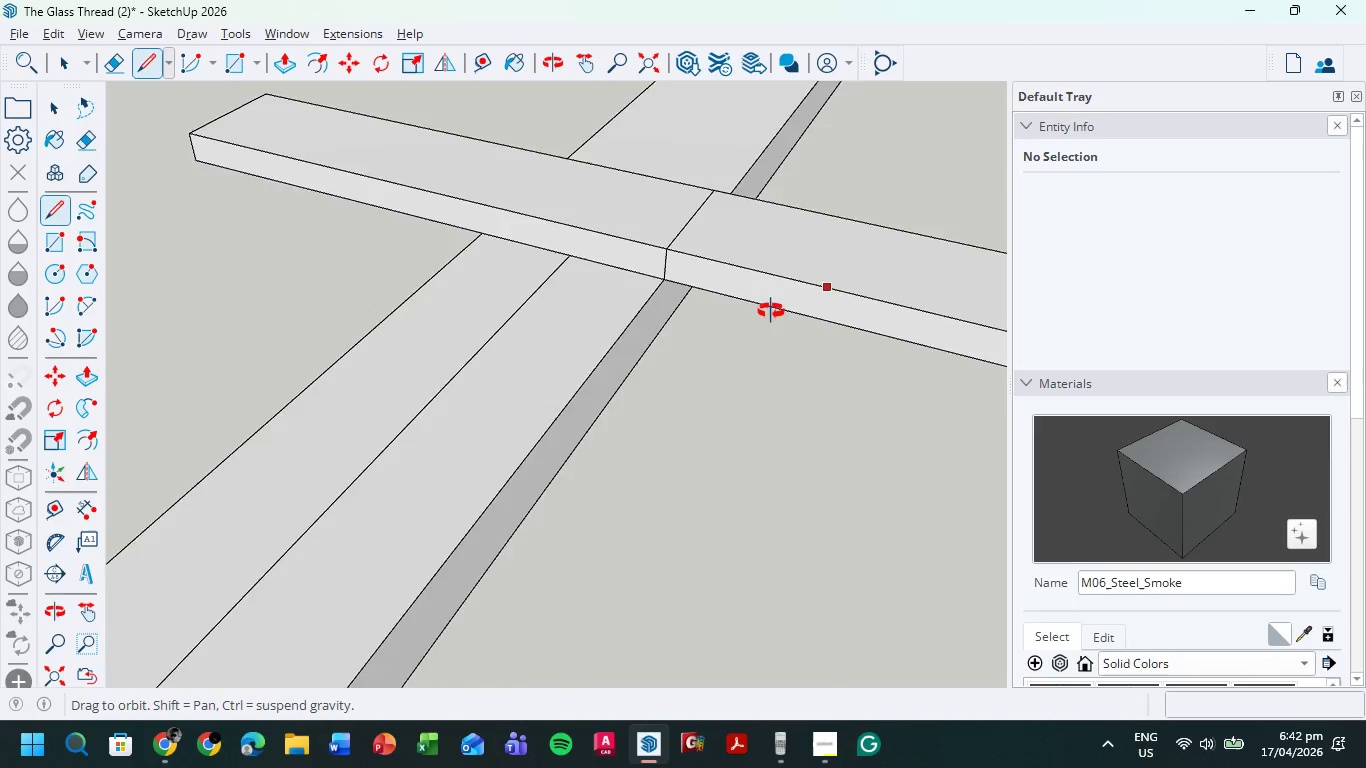 
scroll: coordinate [629, 330], scroll_direction: up, amount: 1.0
 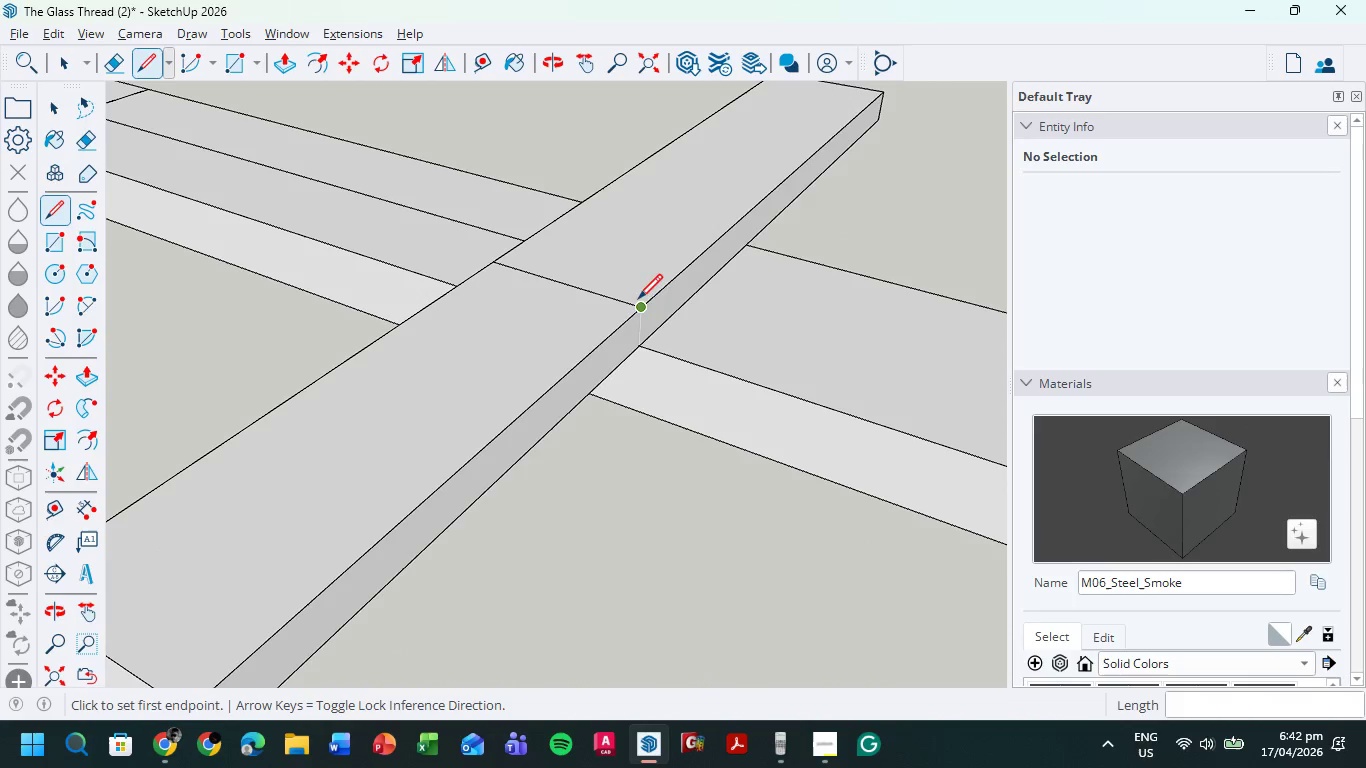 
left_click([640, 308])
 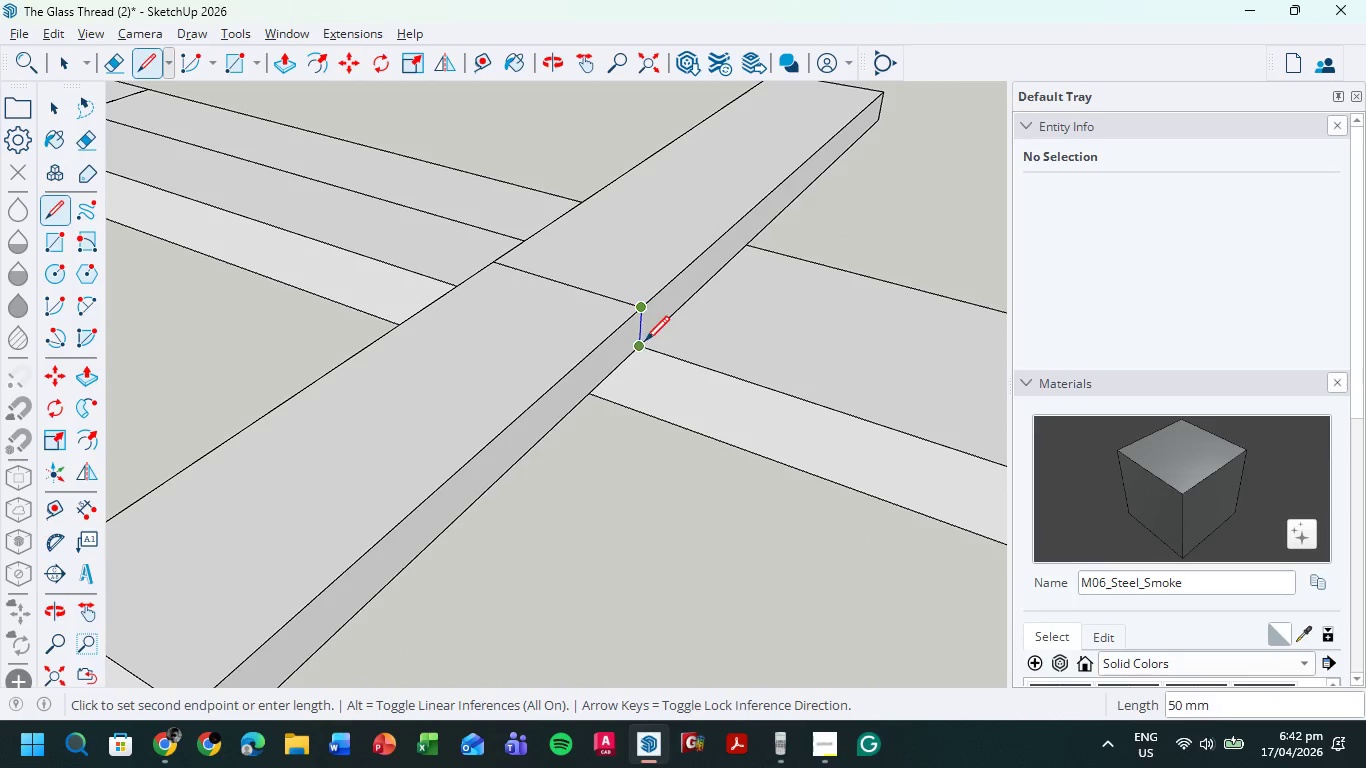 
left_click([645, 343])
 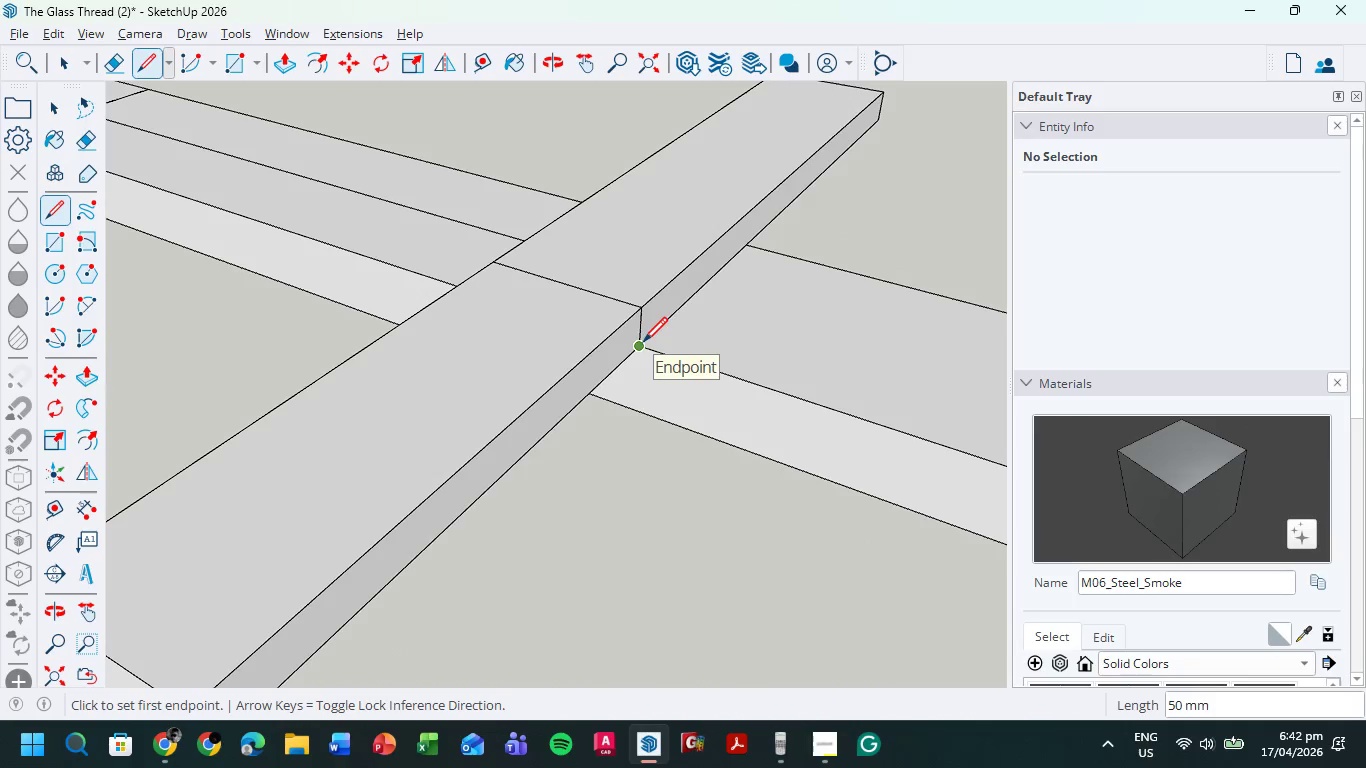 
key(P)
 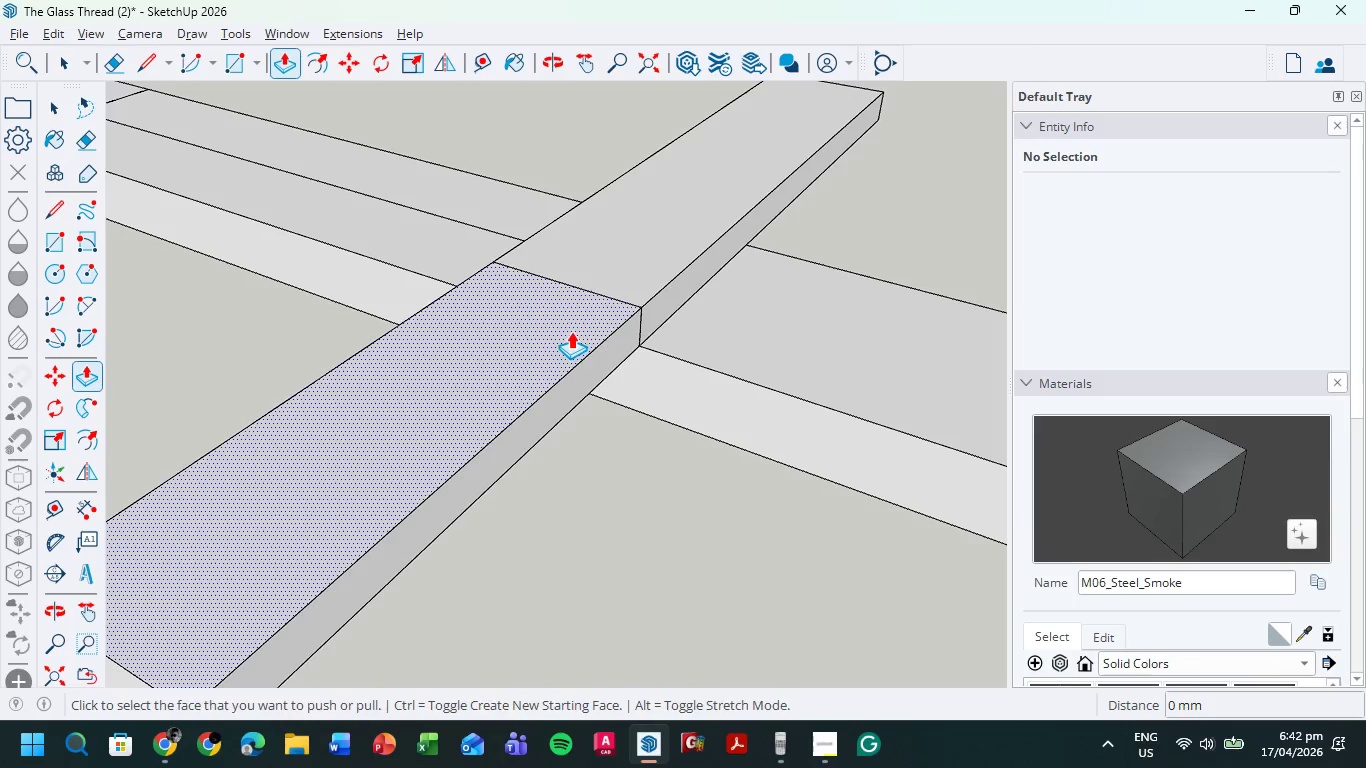 
left_click([571, 331])
 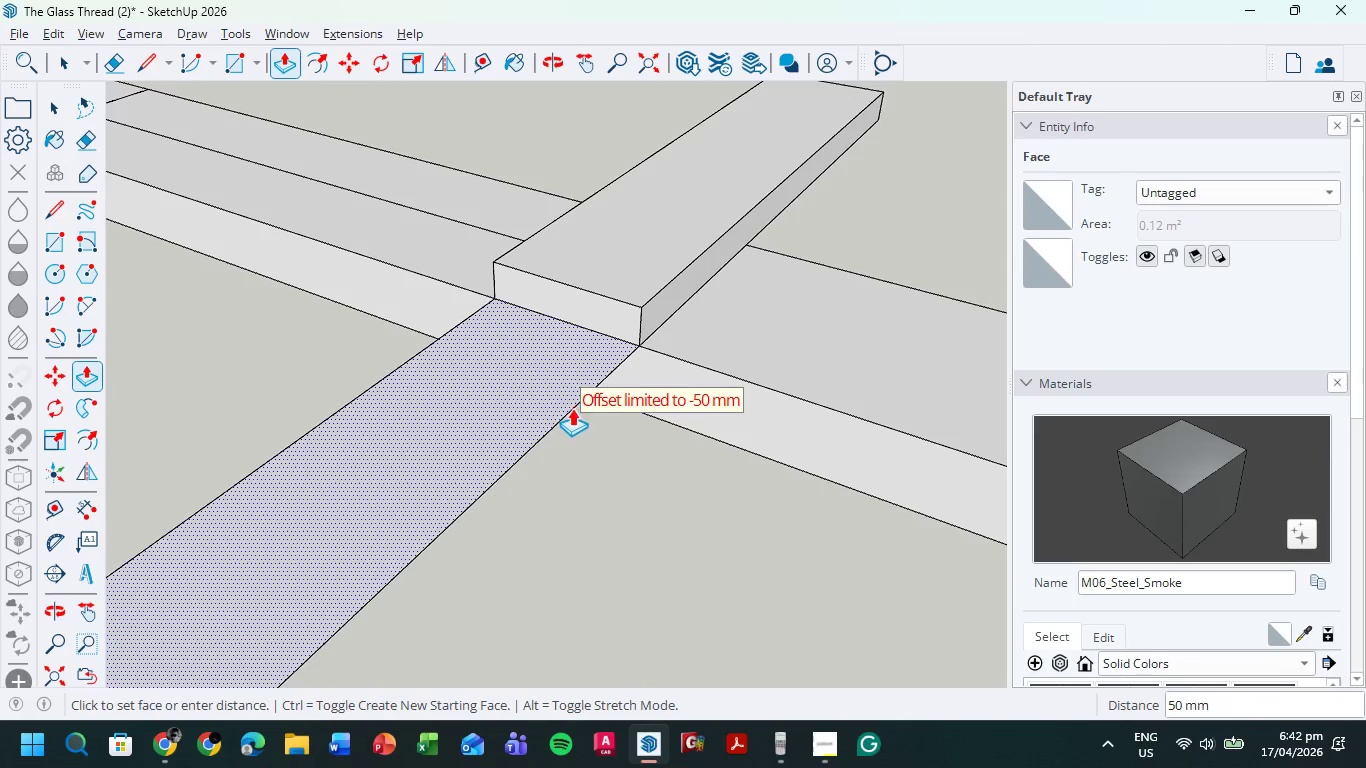 
left_click([566, 412])
 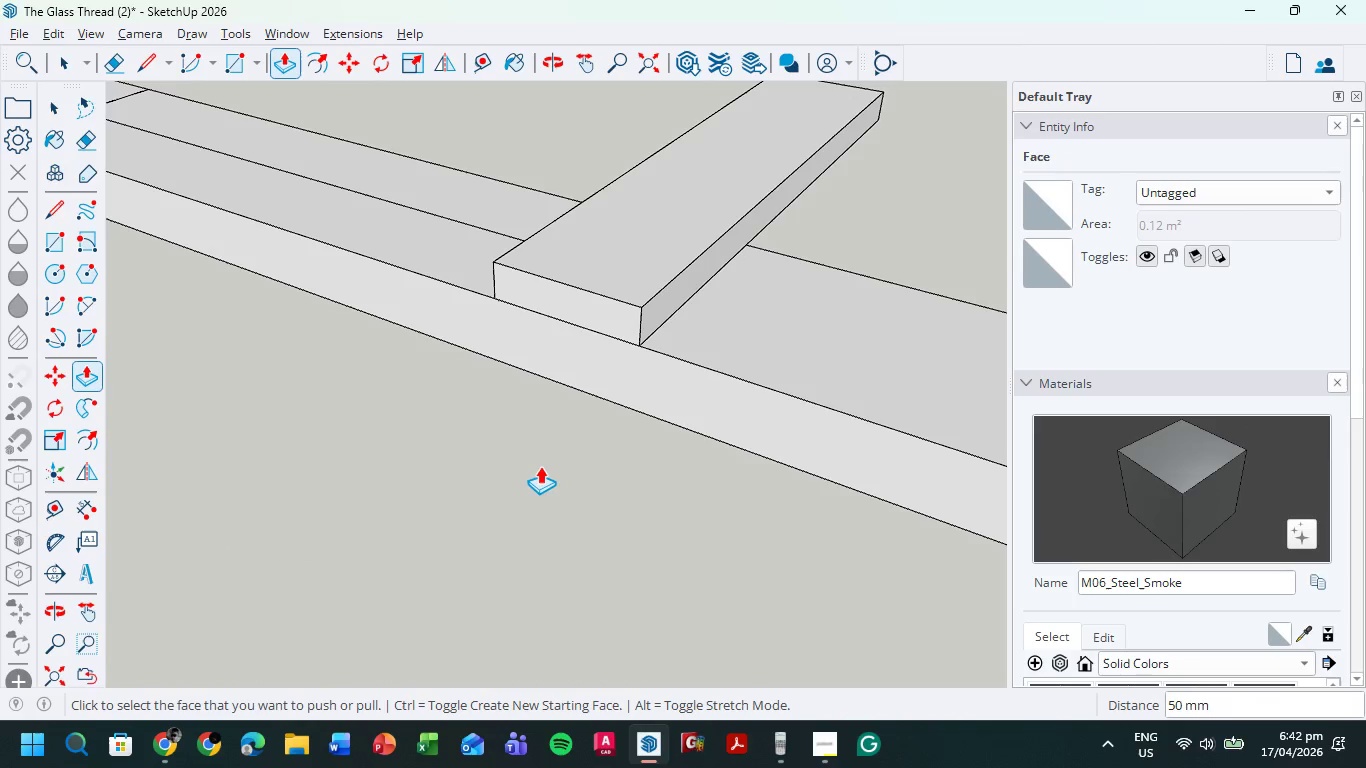 
key(Control+Z)
 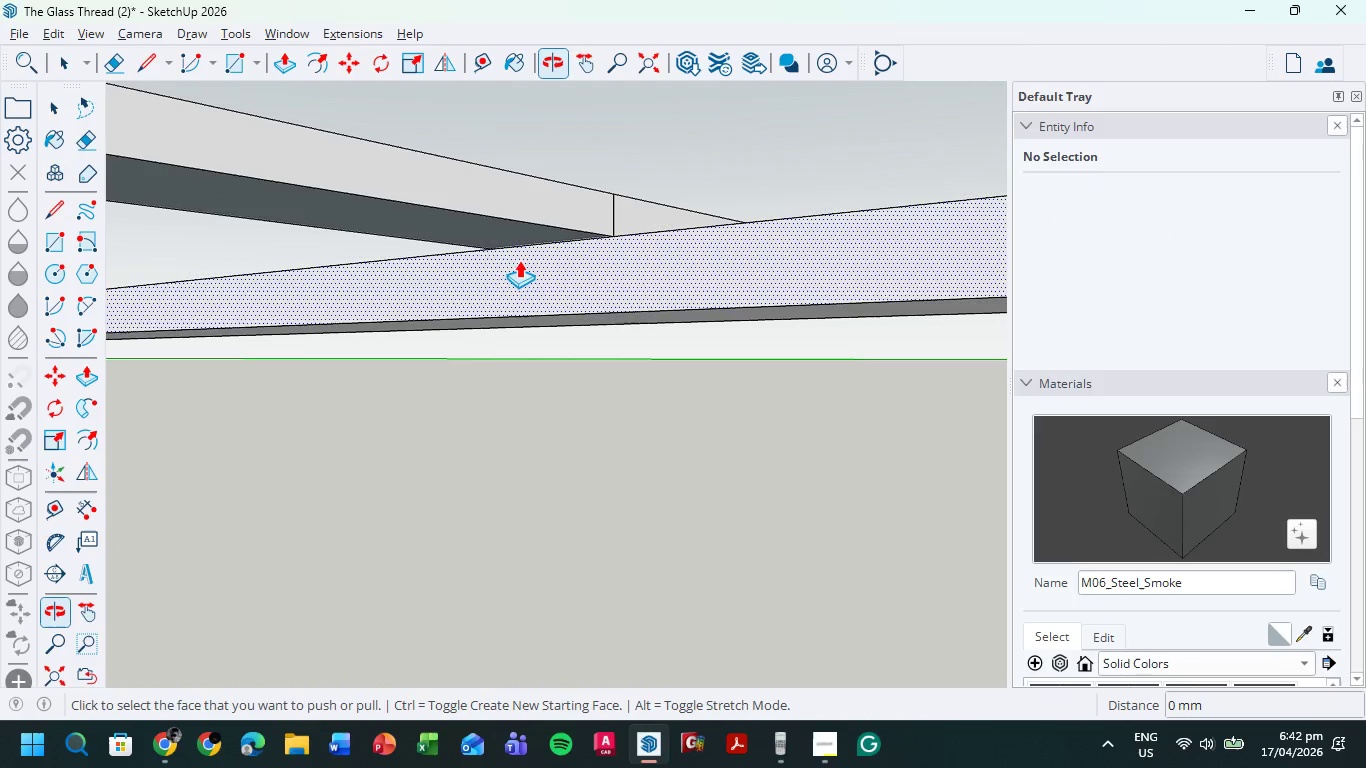 
left_click([464, 225])
 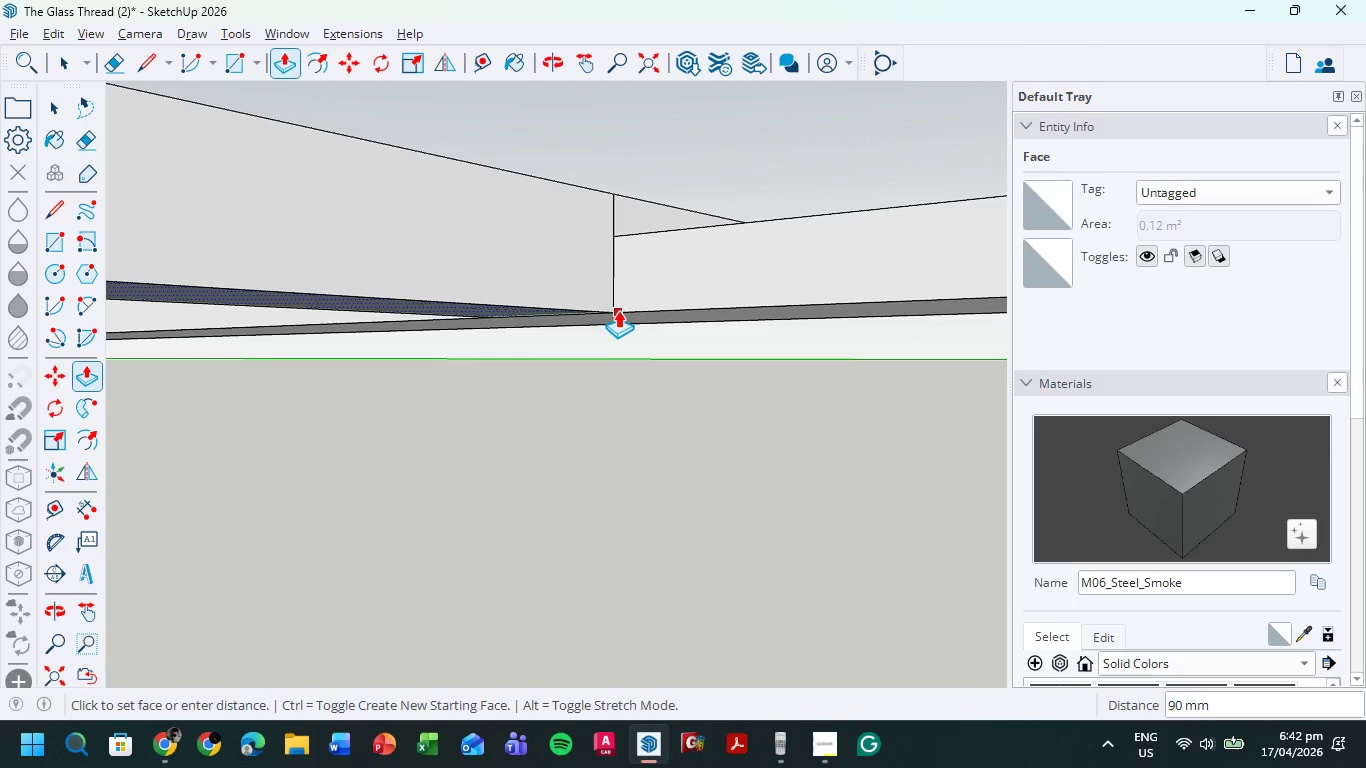 
left_click([622, 309])
 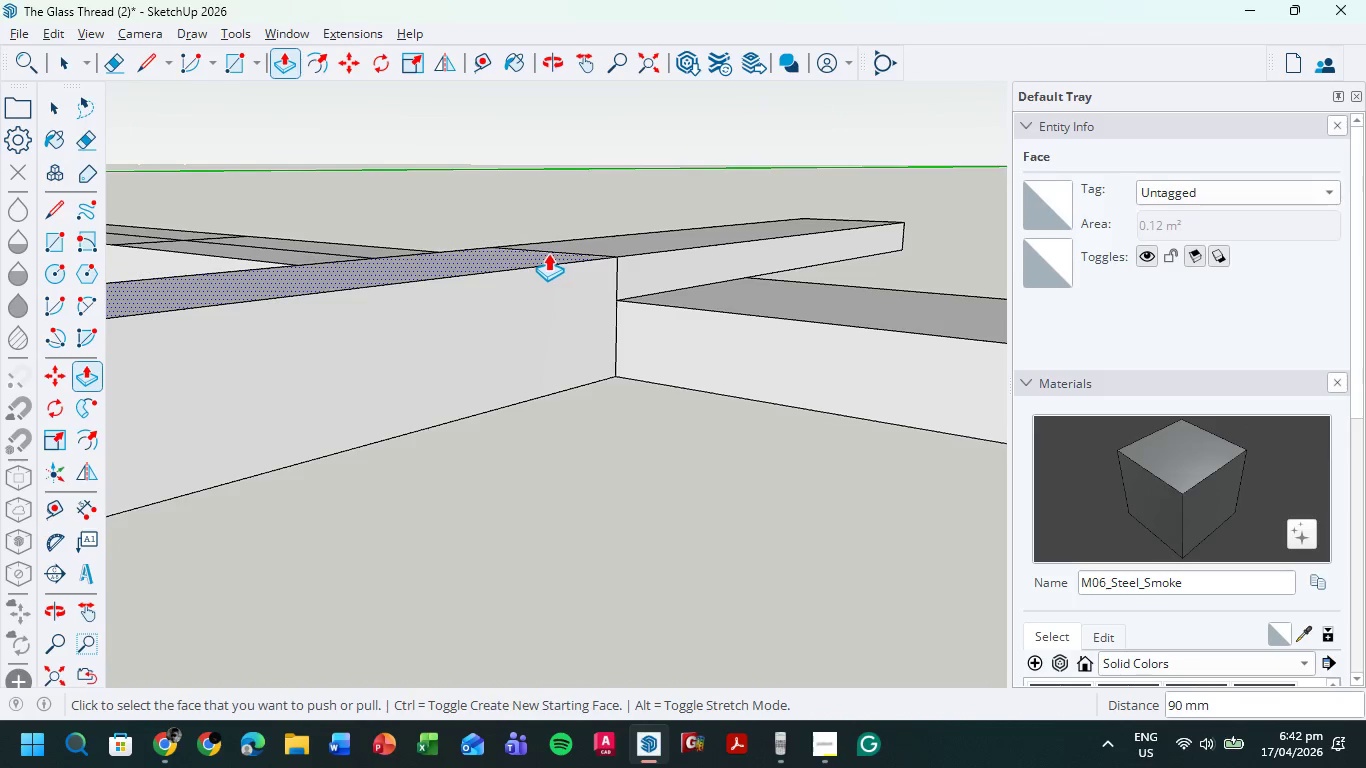 
left_click([543, 255])
 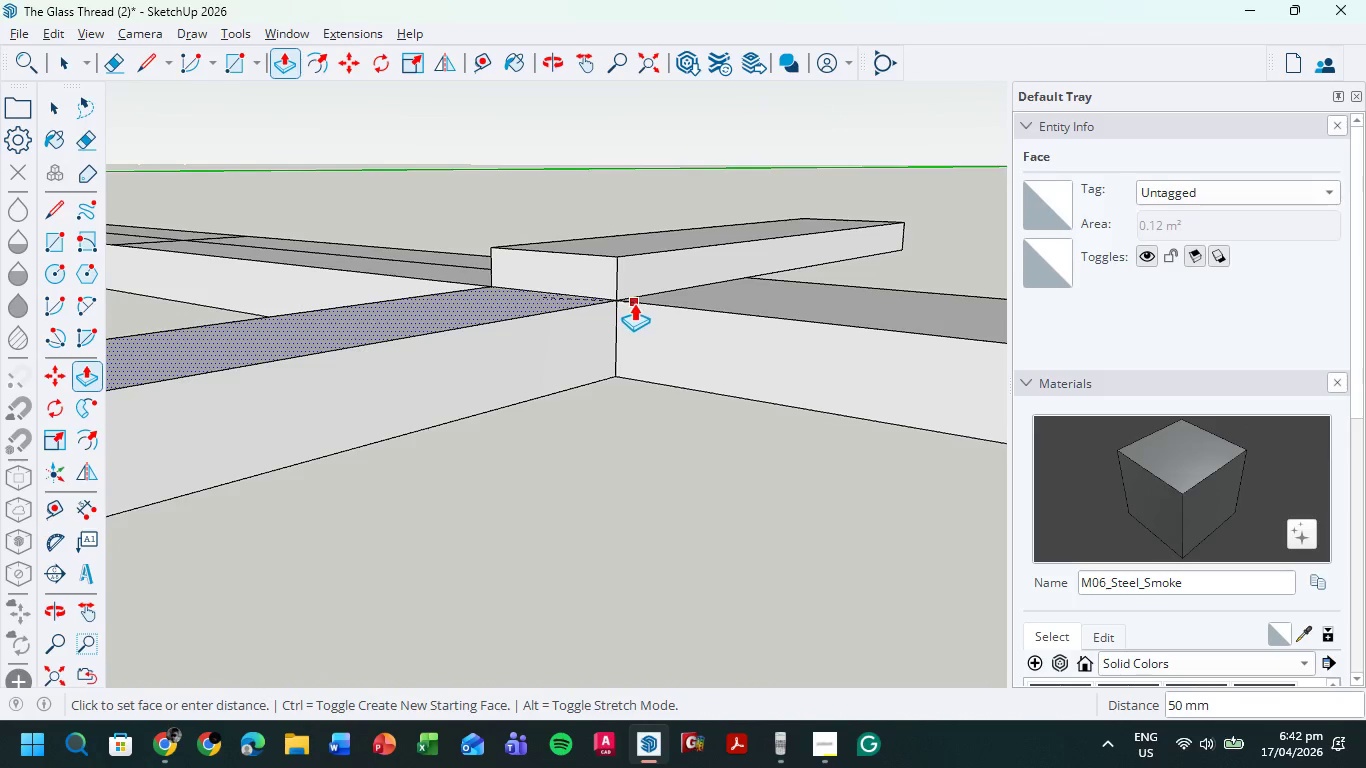 
left_click([634, 303])
 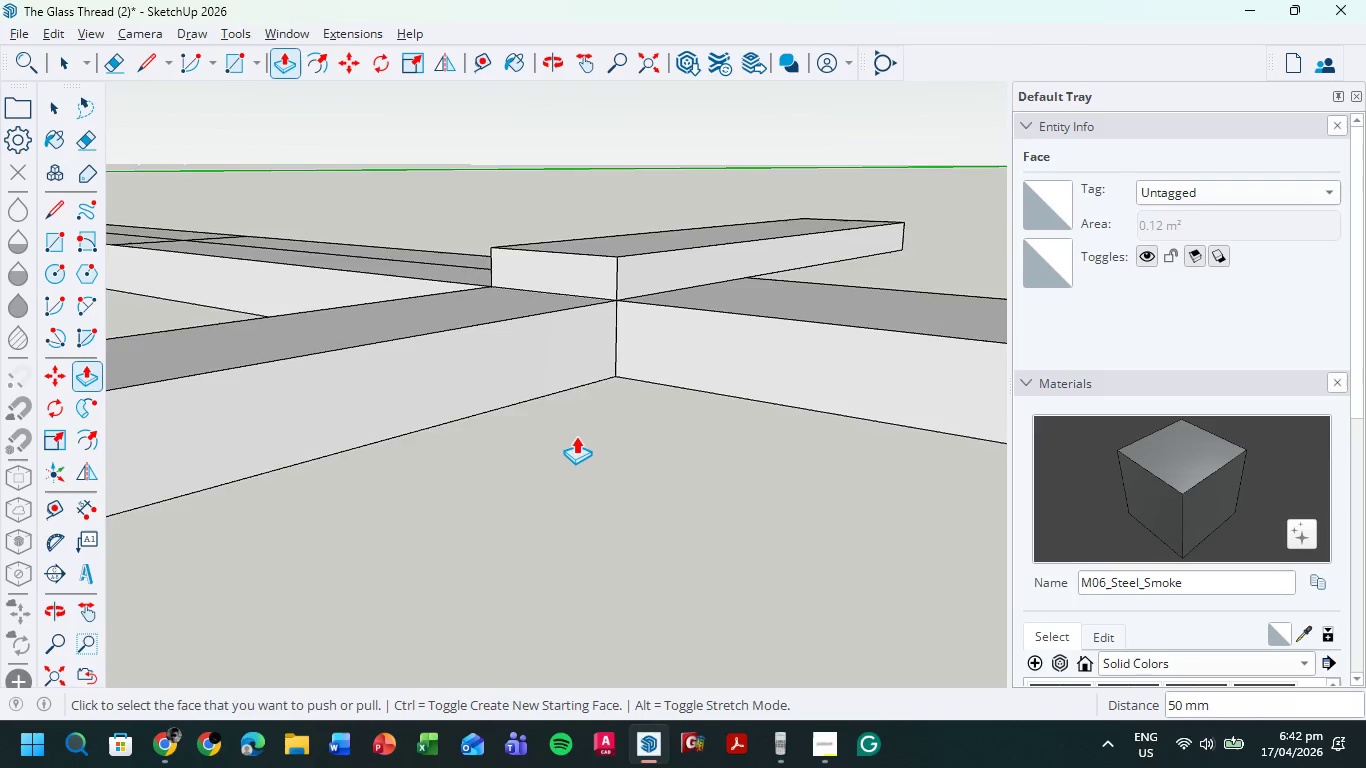 
scroll: coordinate [573, 437], scroll_direction: down, amount: 7.0
 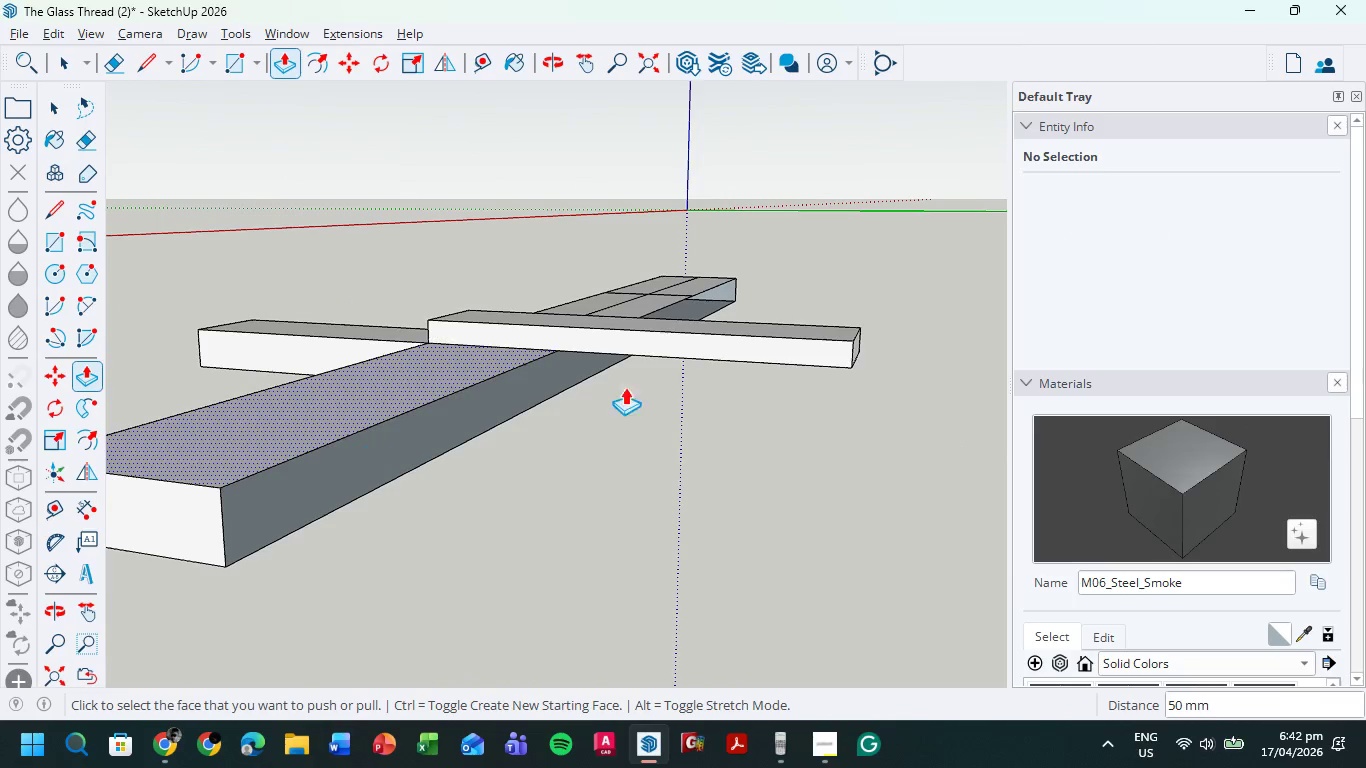 
scroll: coordinate [525, 333], scroll_direction: up, amount: 5.0
 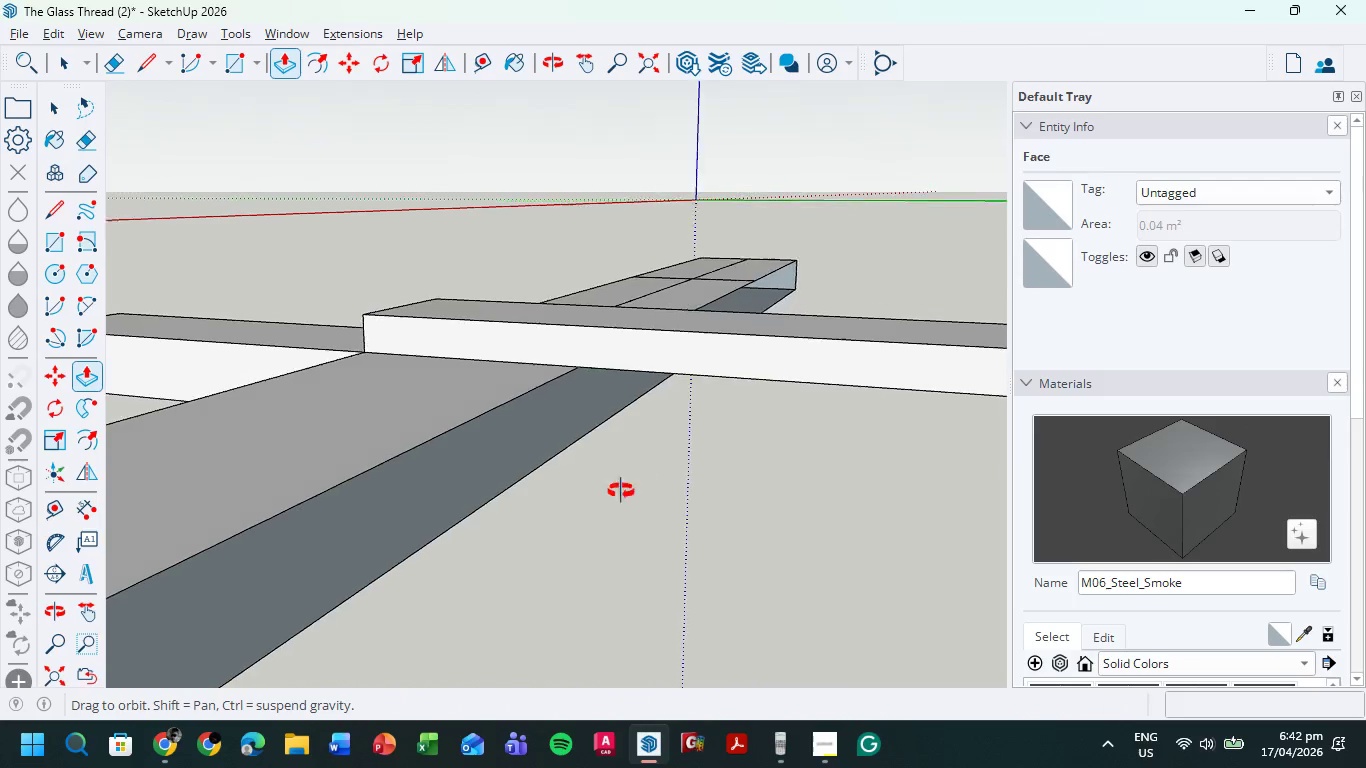 
key(L)
 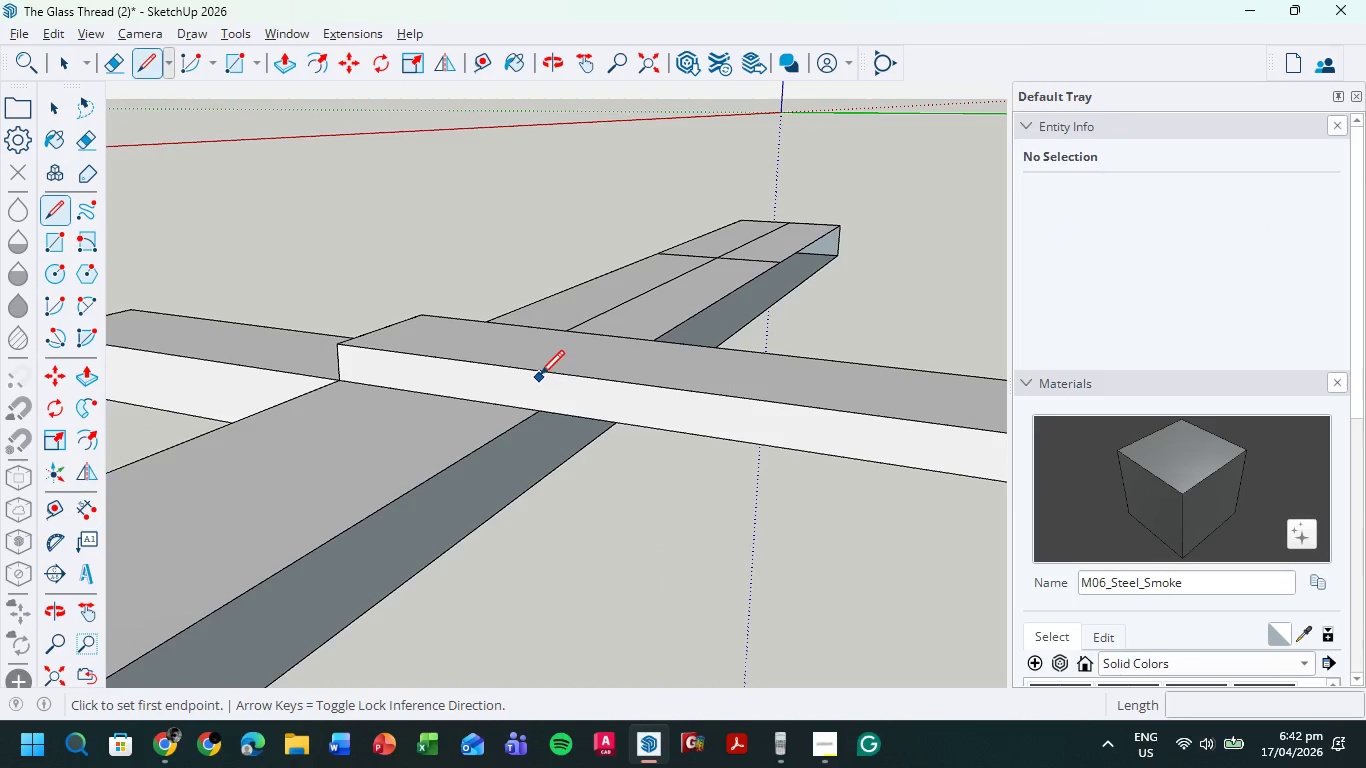 
left_click([539, 371])
 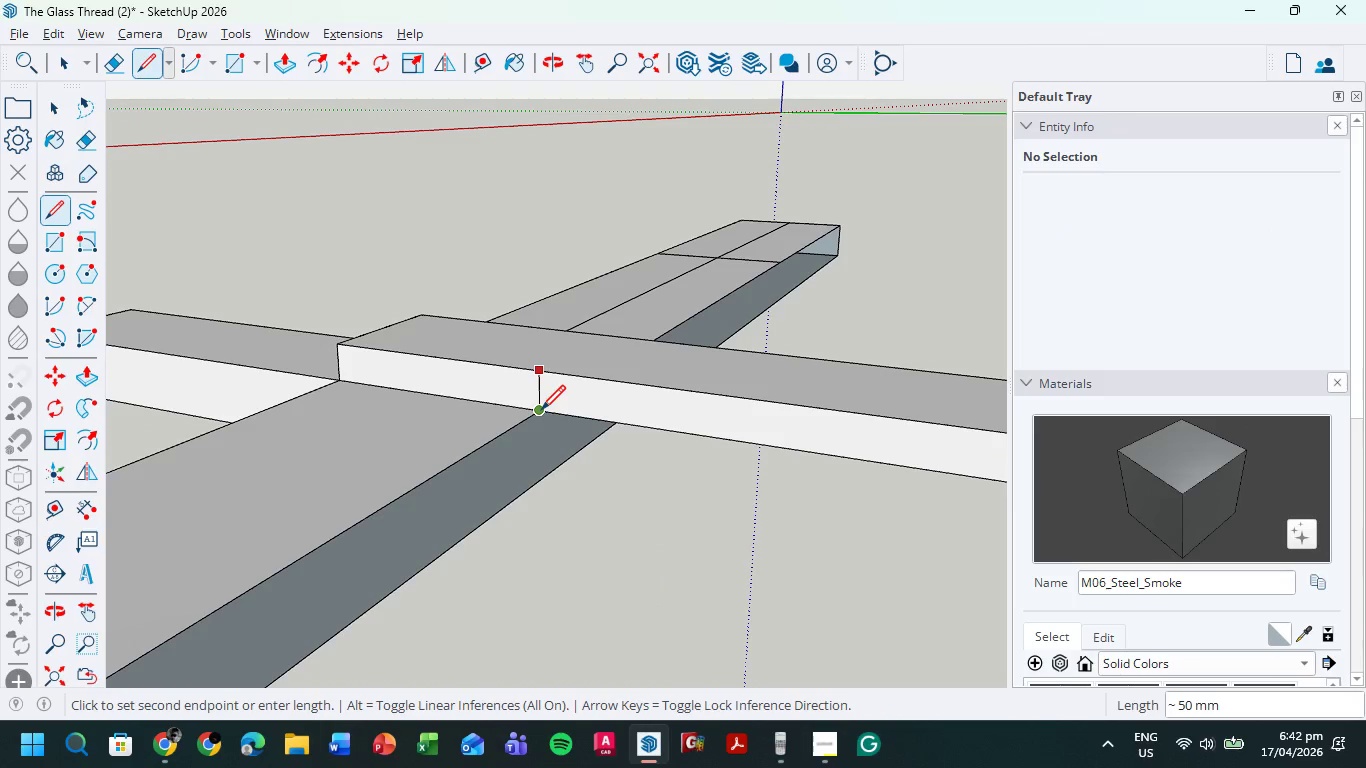 
left_click([541, 412])
 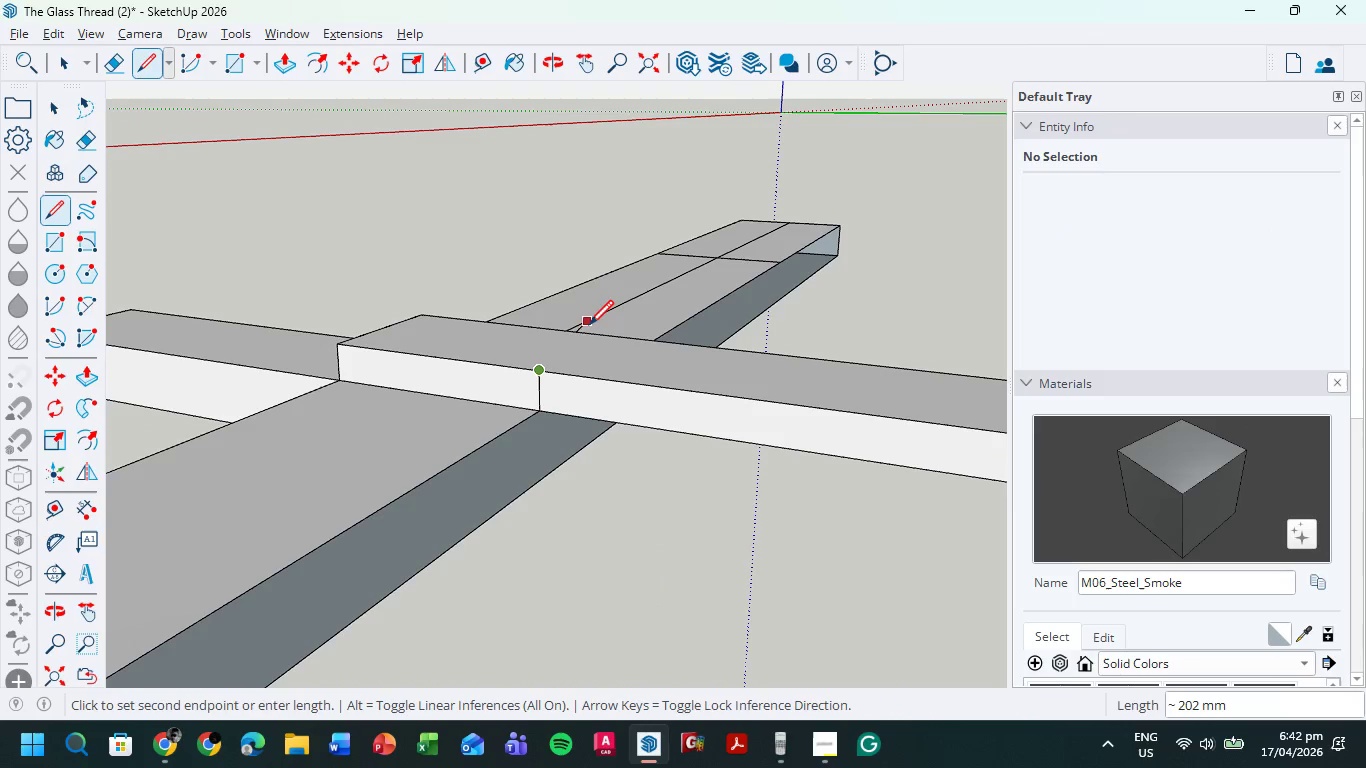 
left_click([600, 336])
 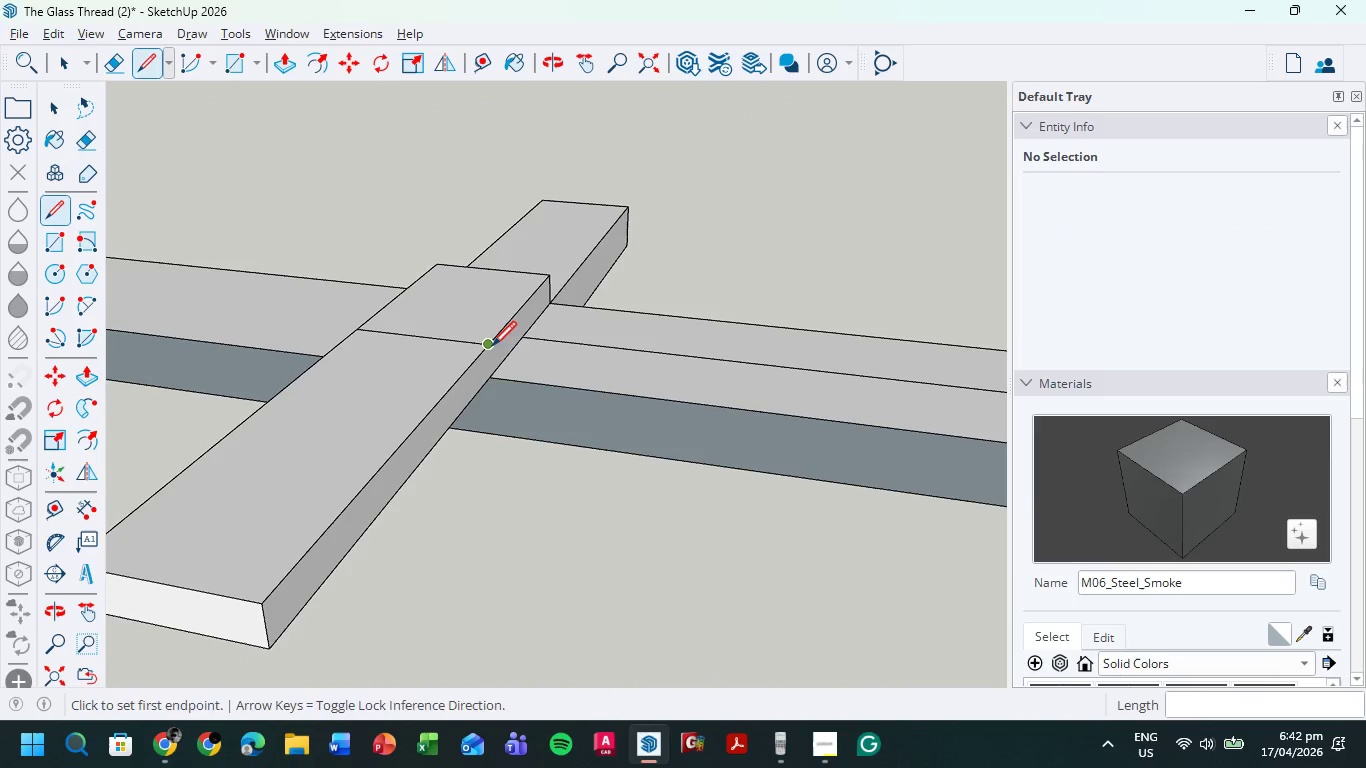 
double_click([493, 380])
 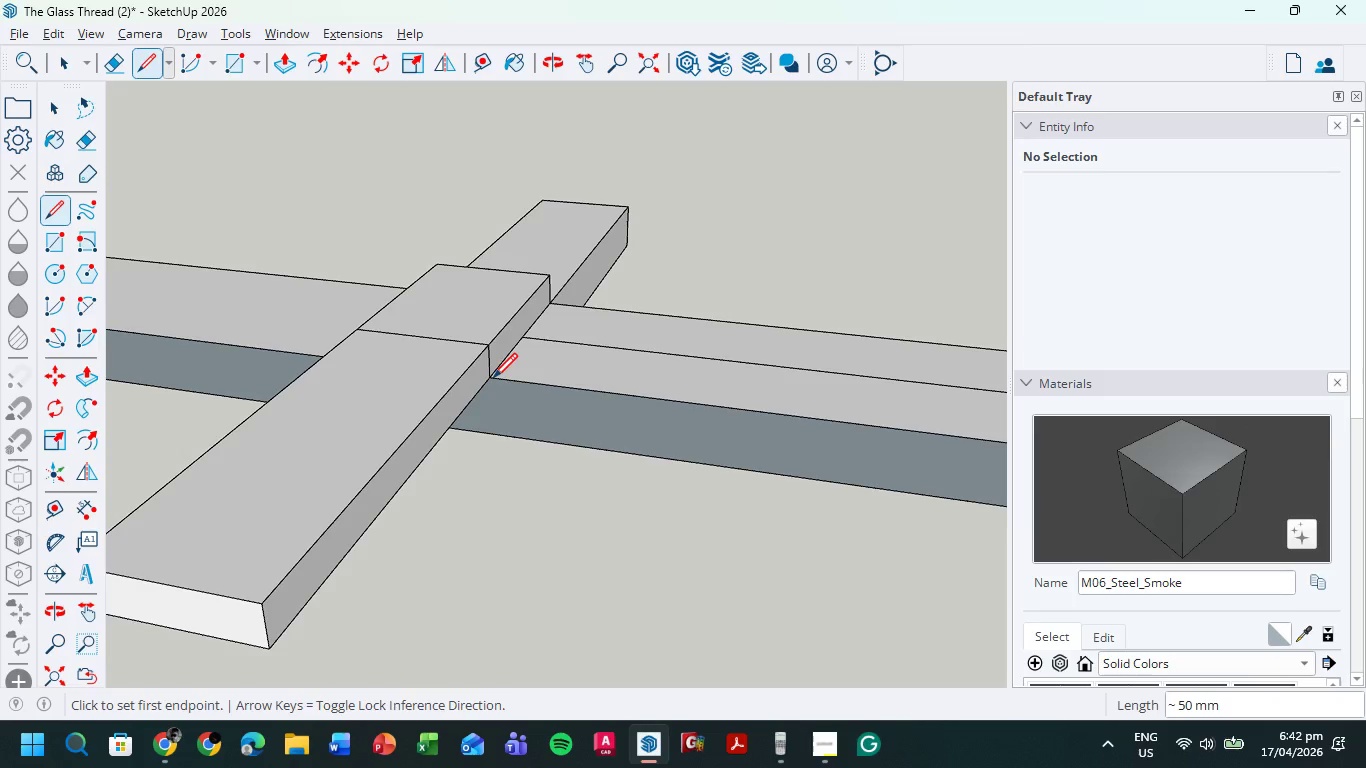 
key(P)
 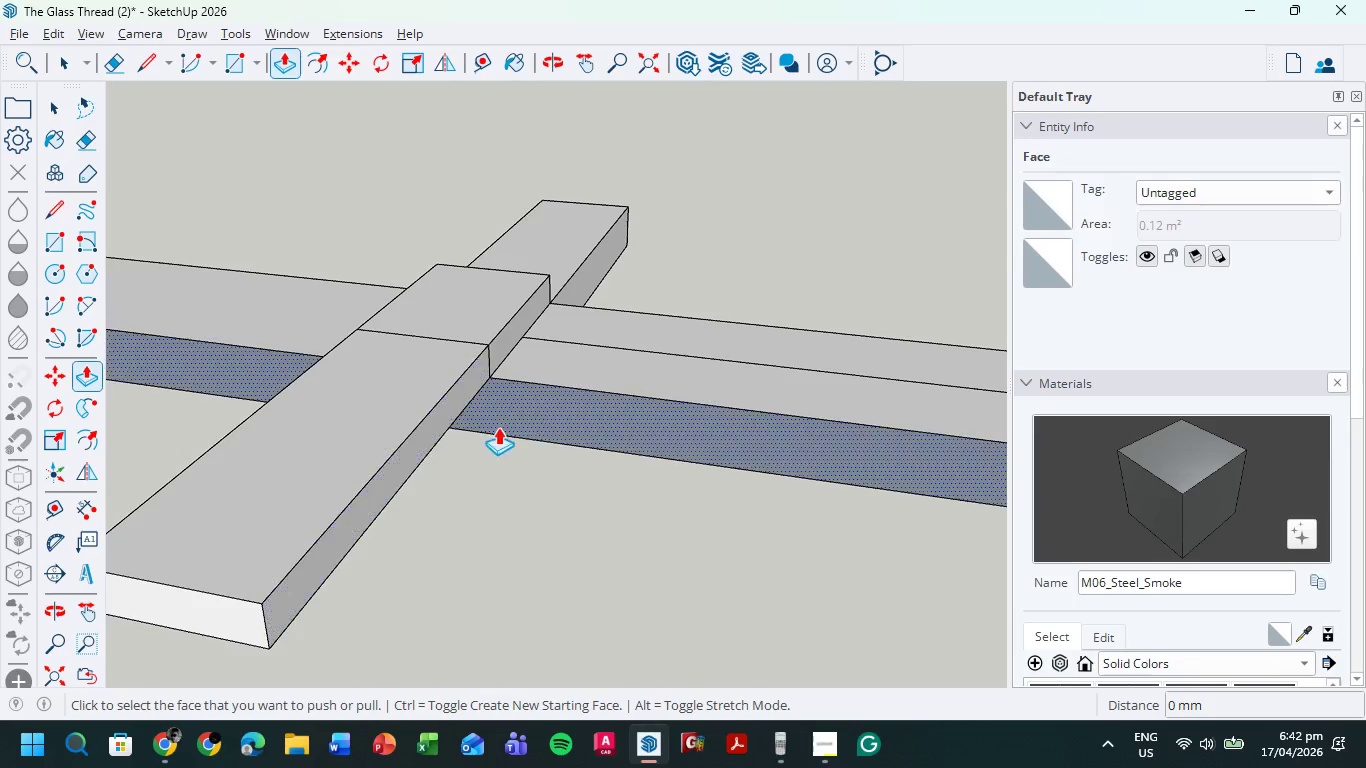 
scroll: coordinate [485, 465], scroll_direction: up, amount: 1.0
 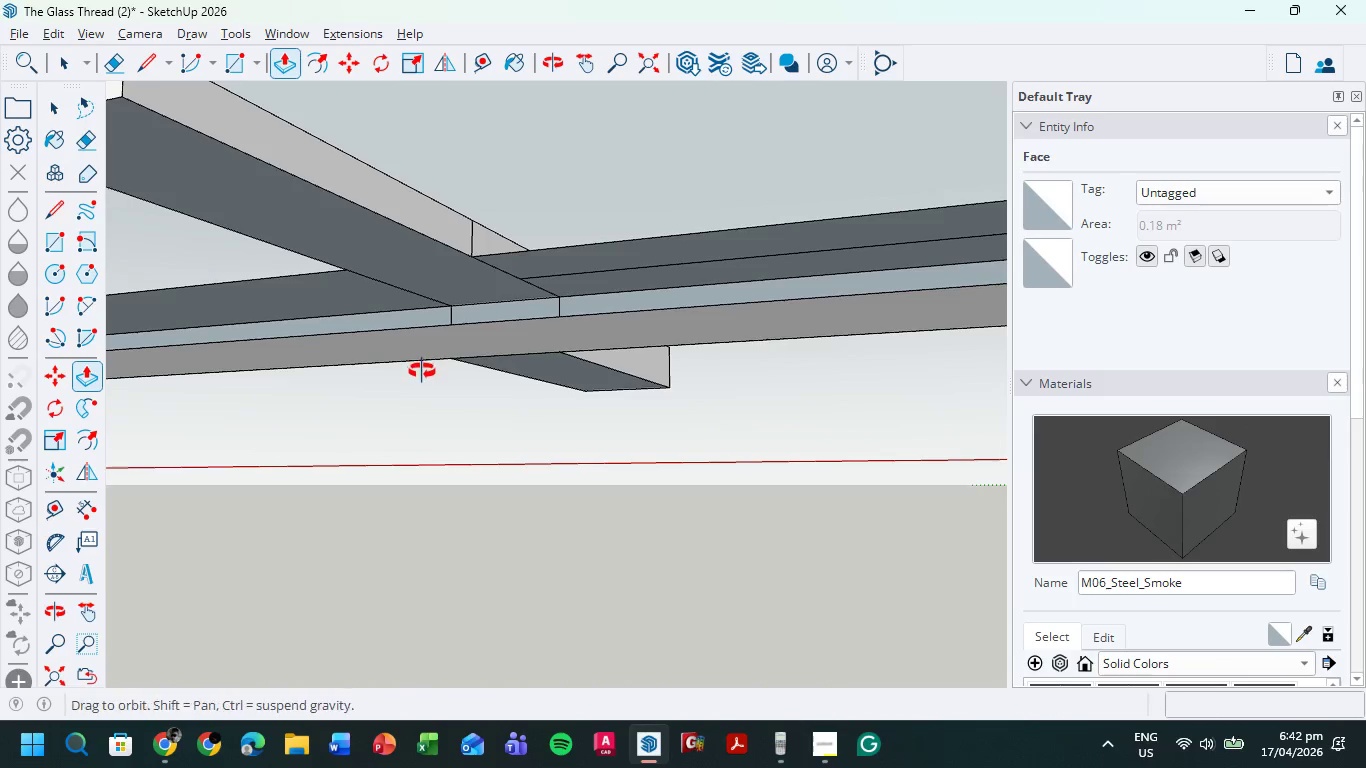 
key(L)
 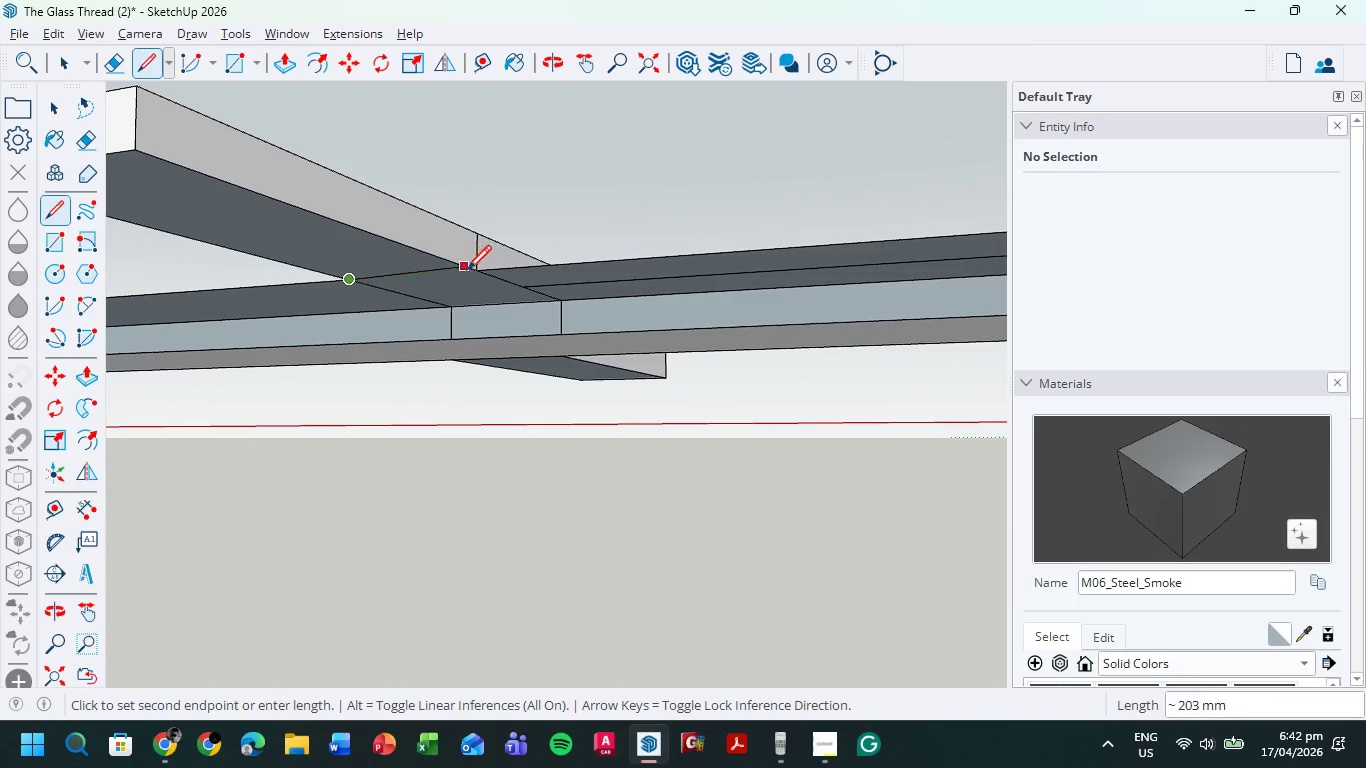 
left_click([474, 272])
 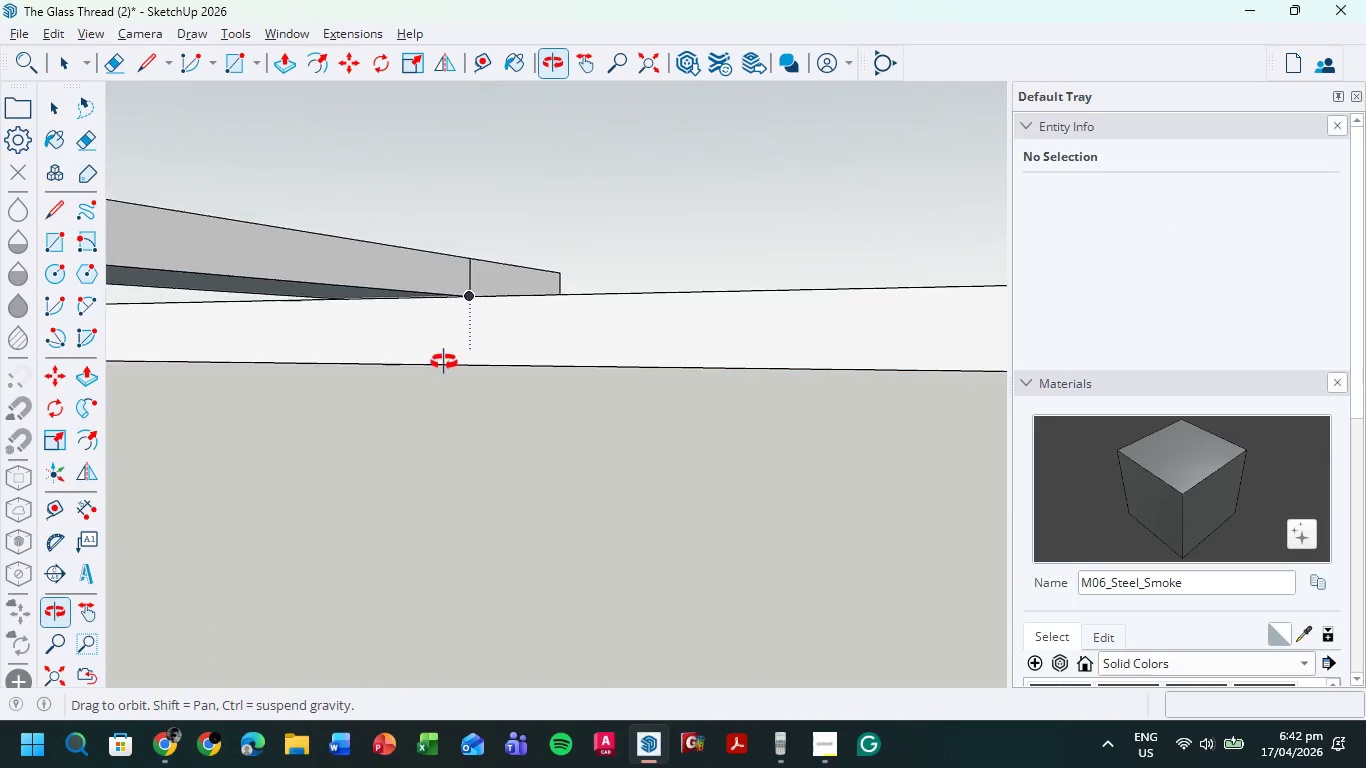 
key(P)
 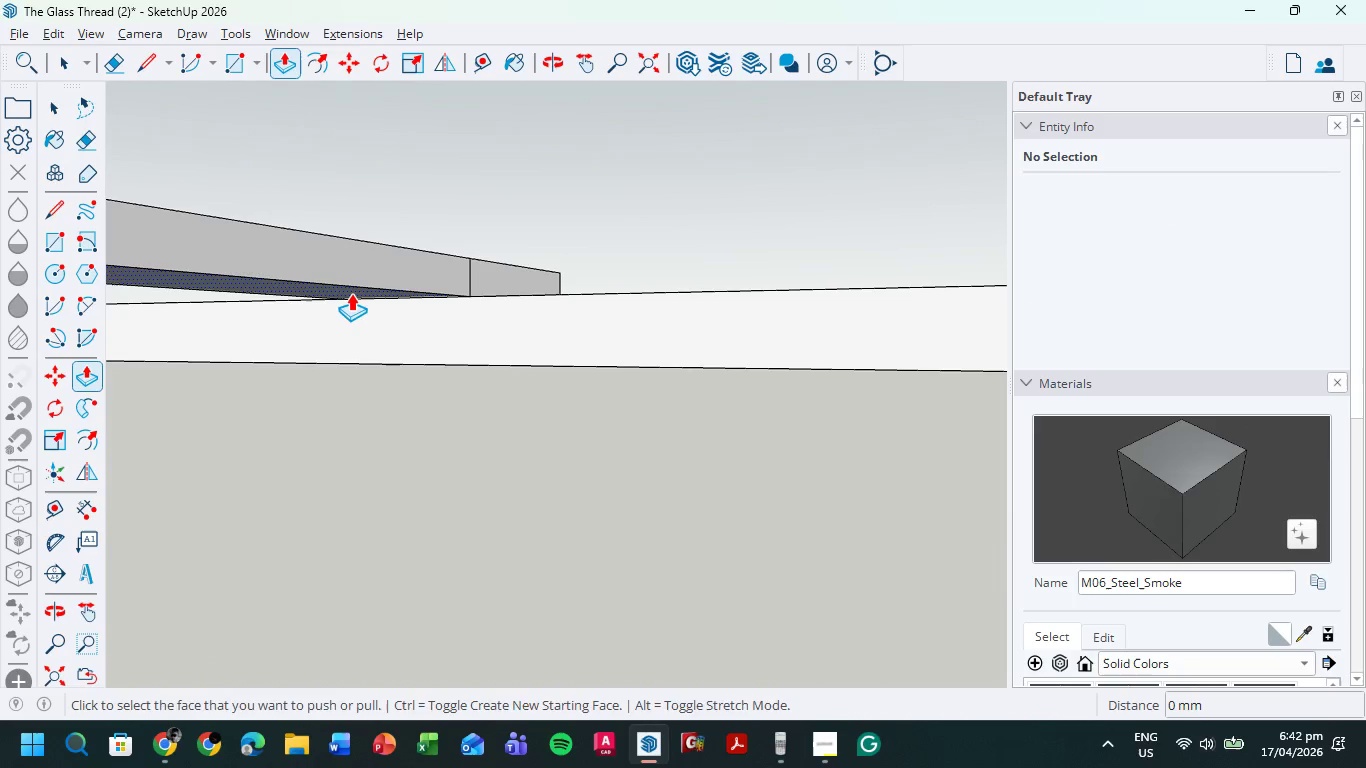 
left_click([350, 292])
 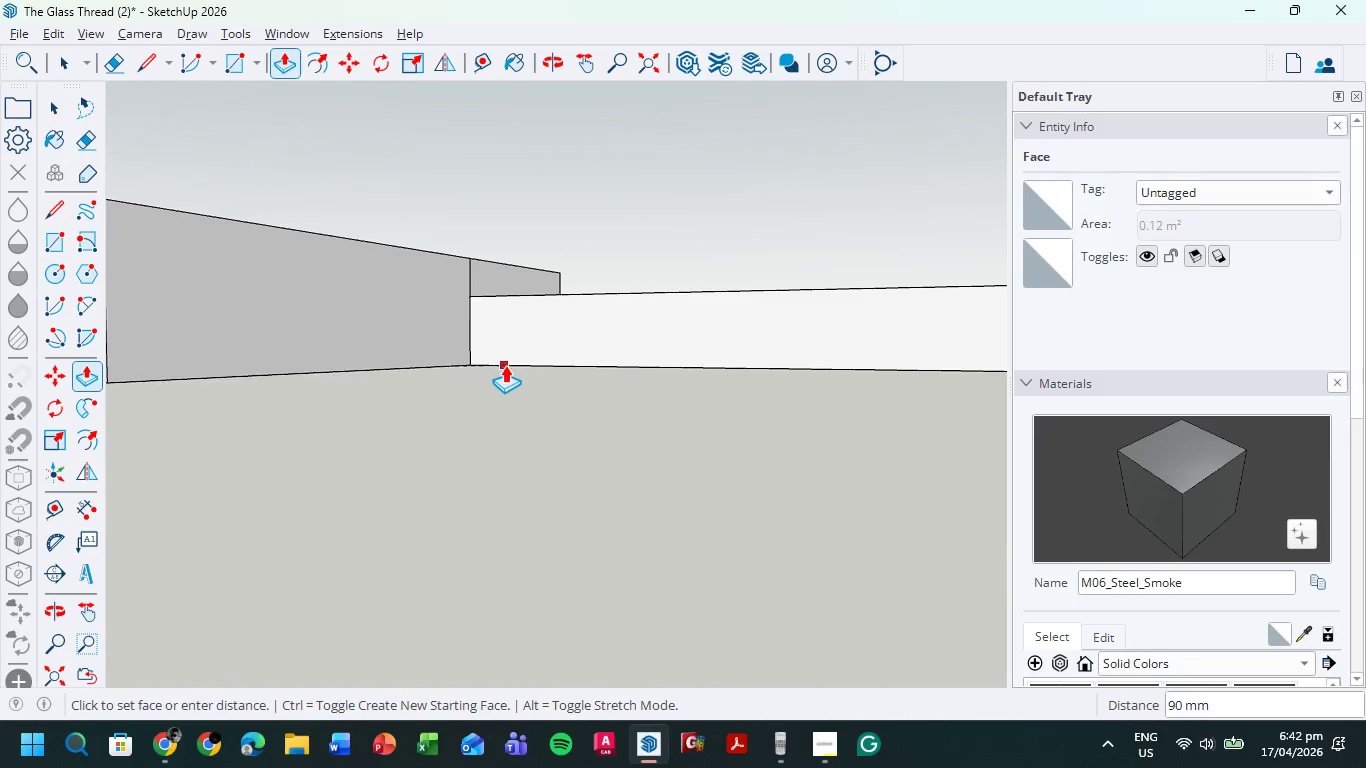 
left_click([505, 366])
 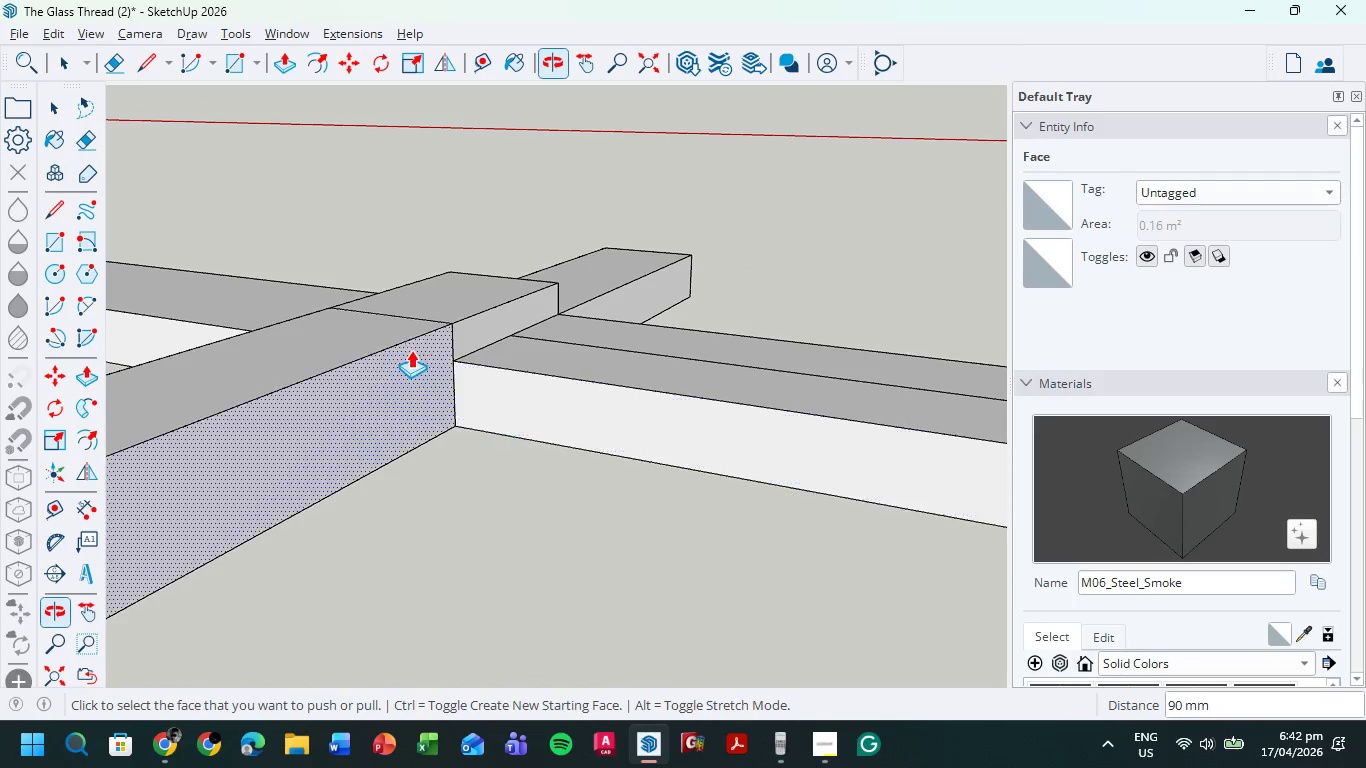 
left_click([401, 329])
 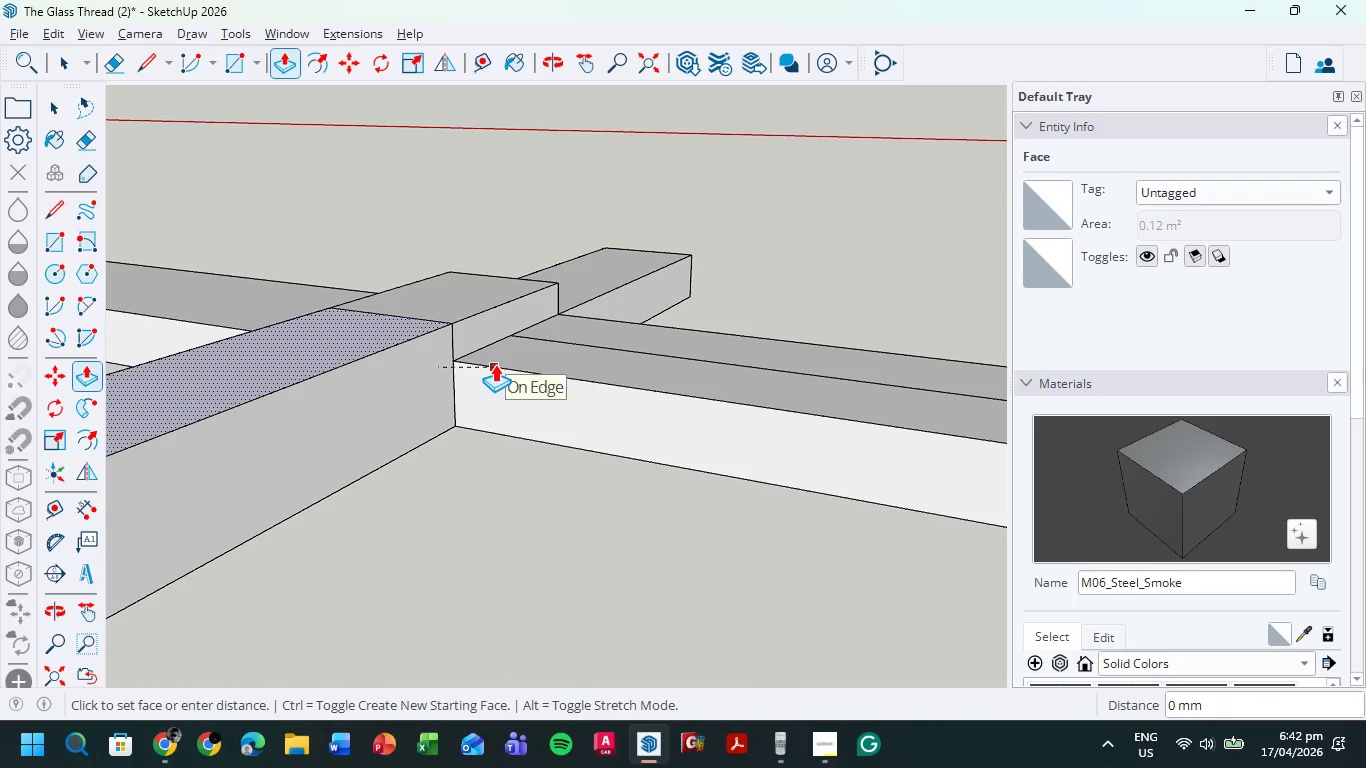 
left_click([495, 364])
 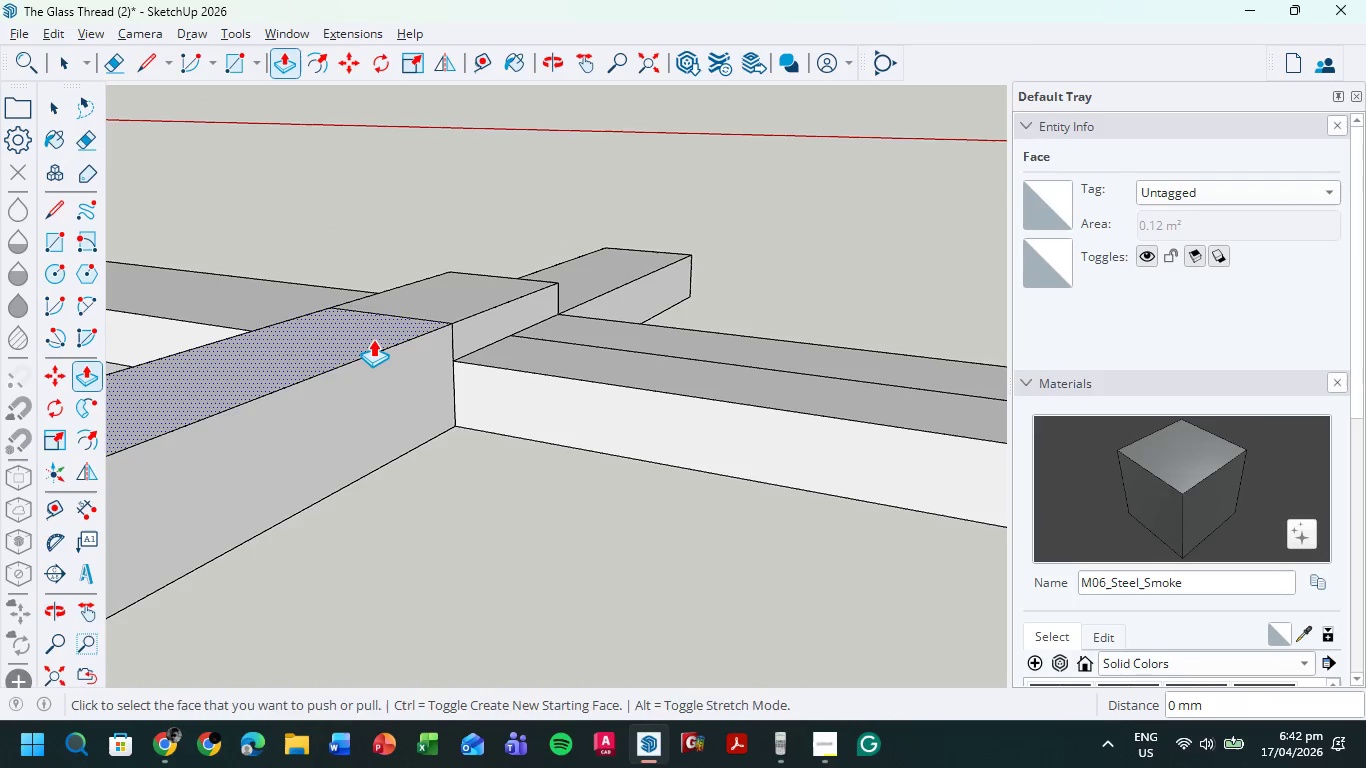 
left_click([373, 339])
 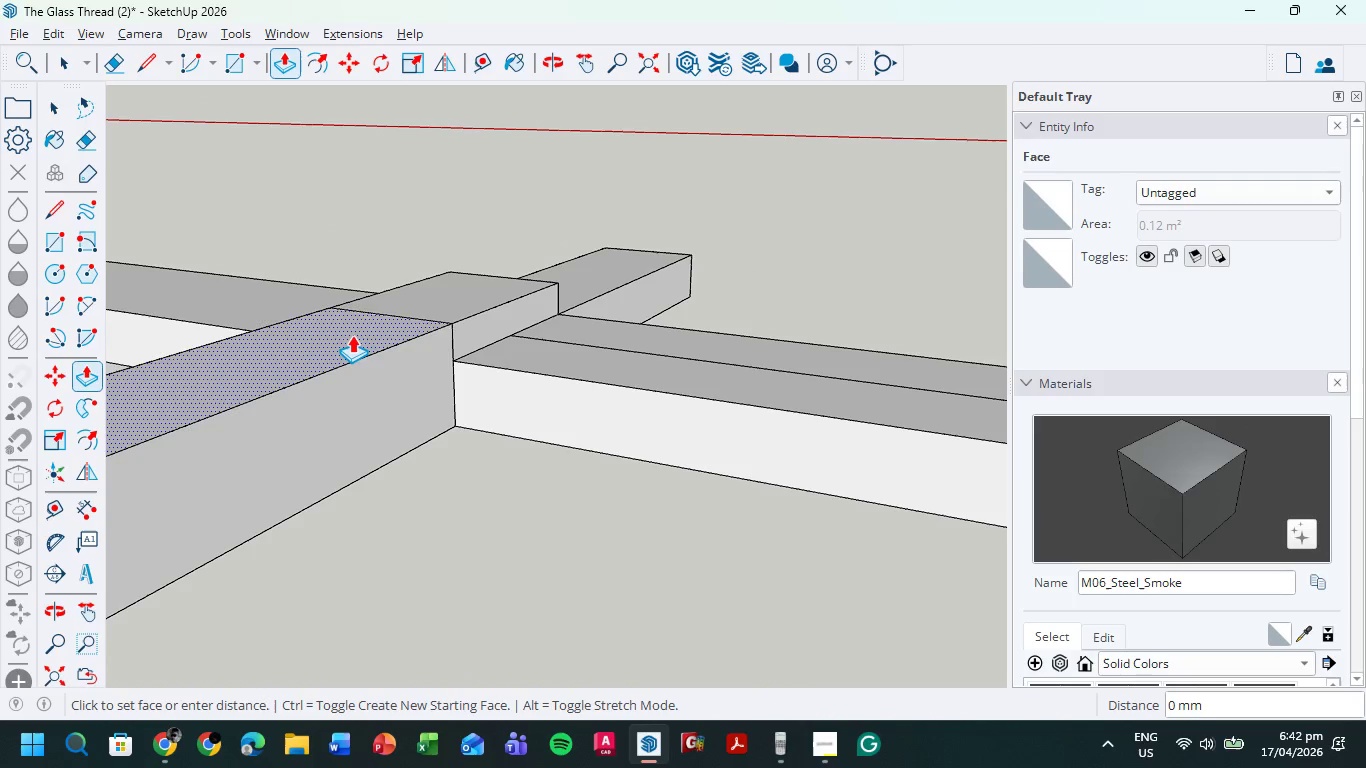 
left_click_drag(start_coordinate=[346, 335], to_coordinate=[349, 389])
 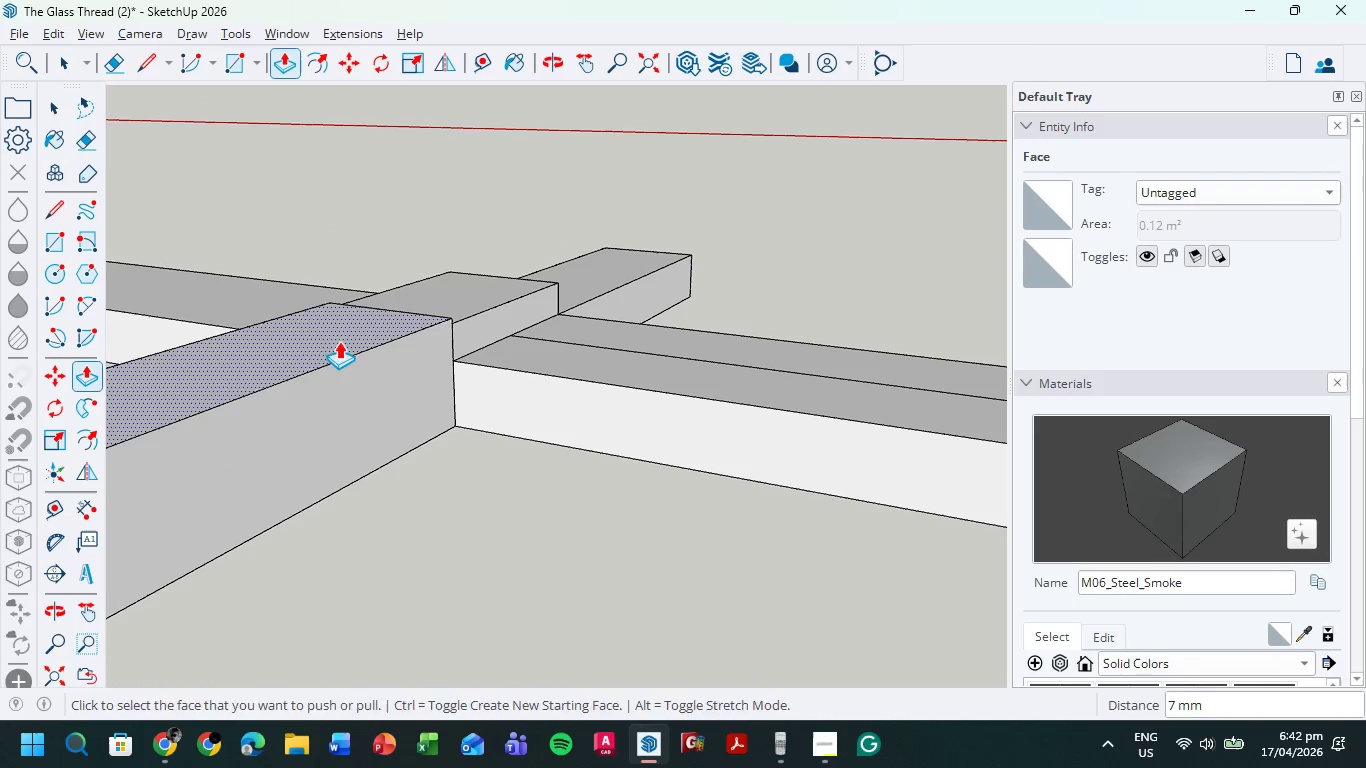 
left_click_drag(start_coordinate=[339, 341], to_coordinate=[343, 406])
 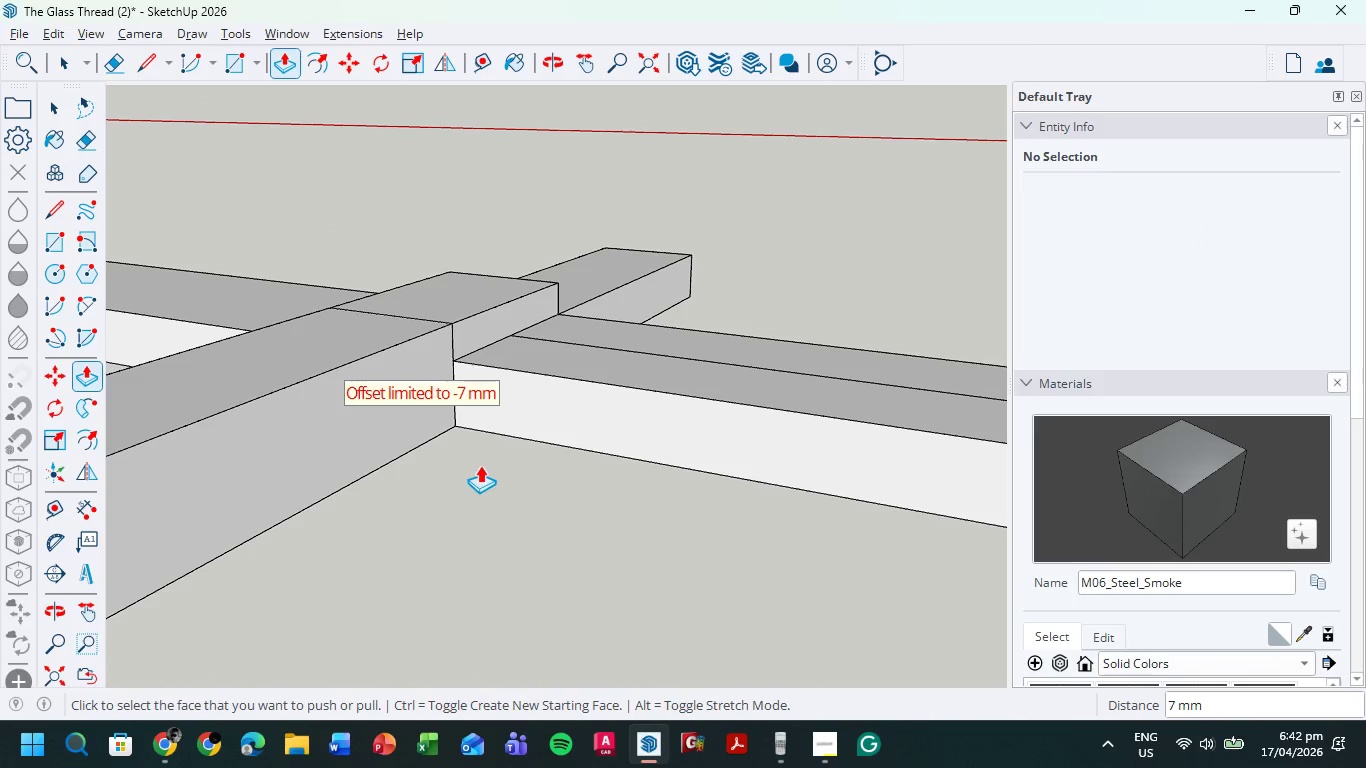 
key(E)
 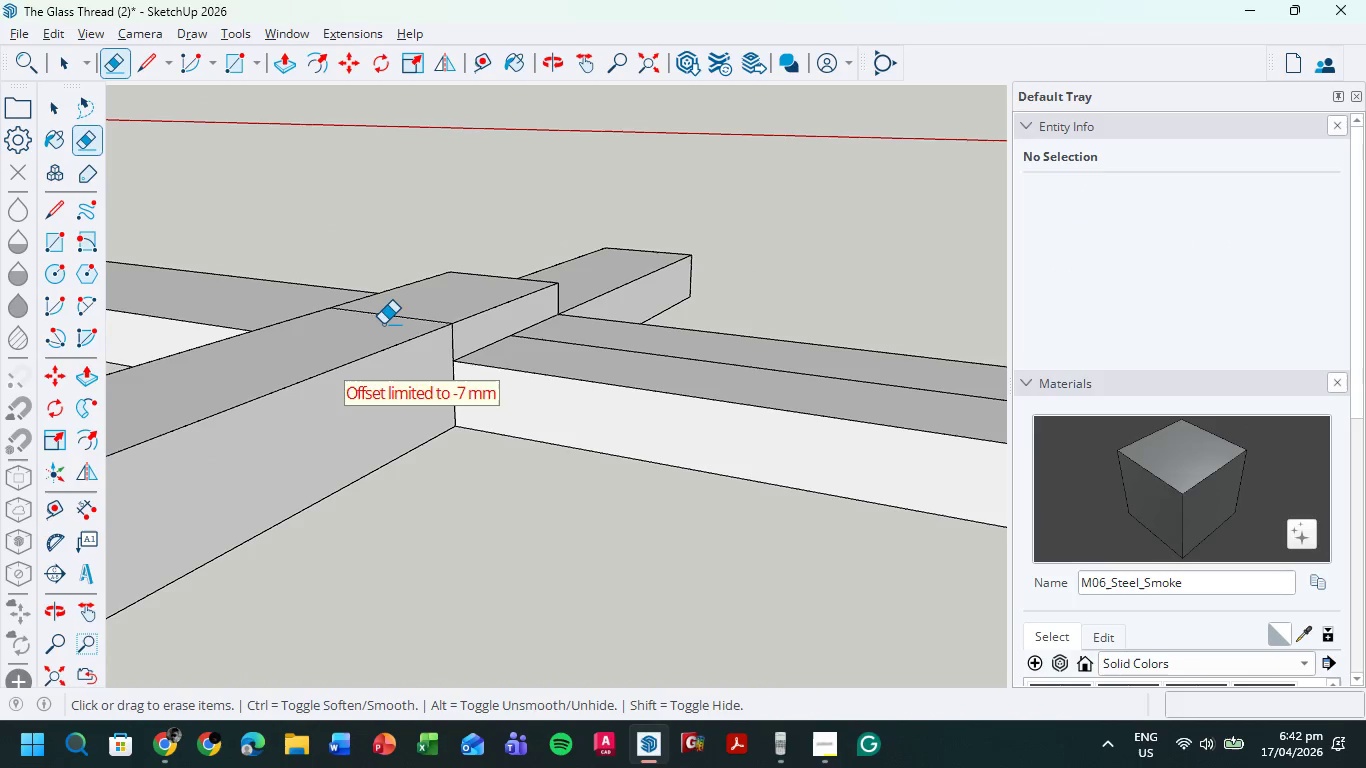 
left_click_drag(start_coordinate=[383, 324], to_coordinate=[416, 308])
 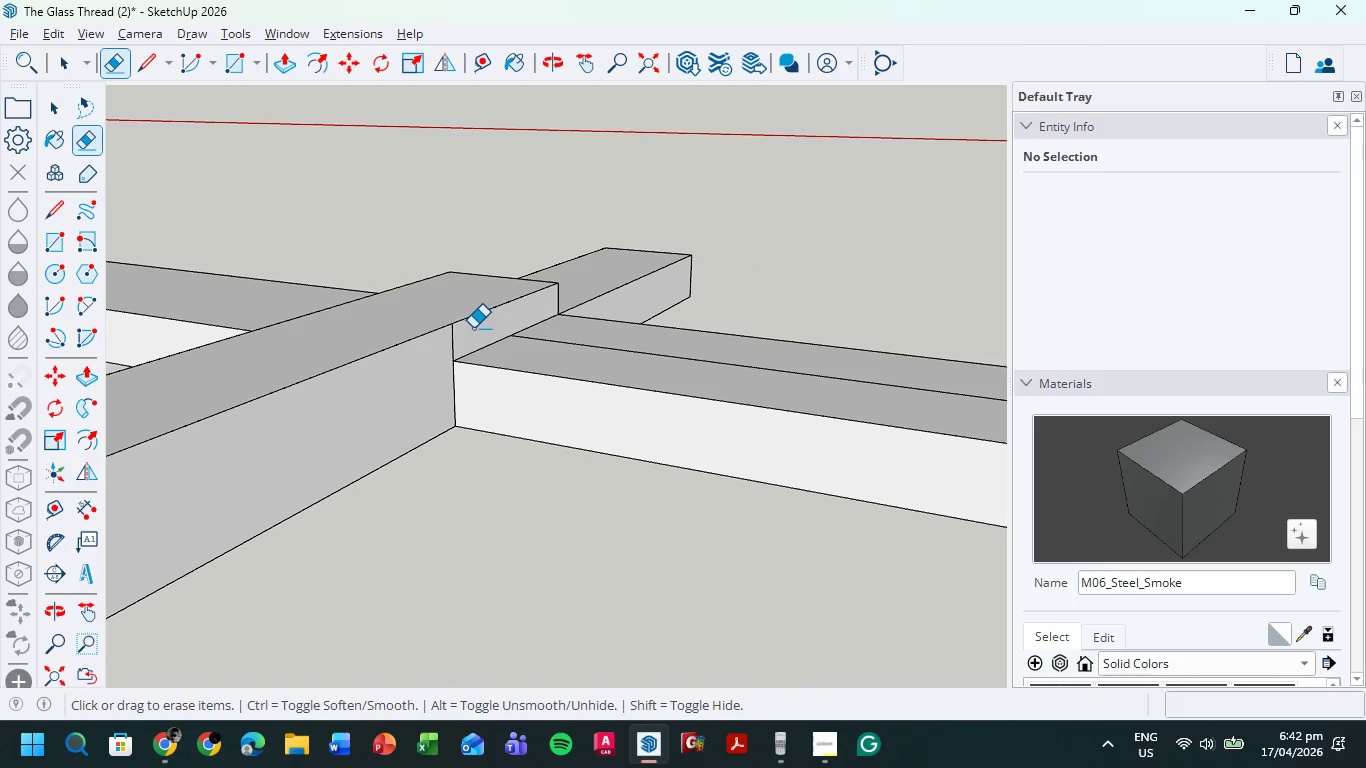 
left_click_drag(start_coordinate=[465, 332], to_coordinate=[451, 344])
 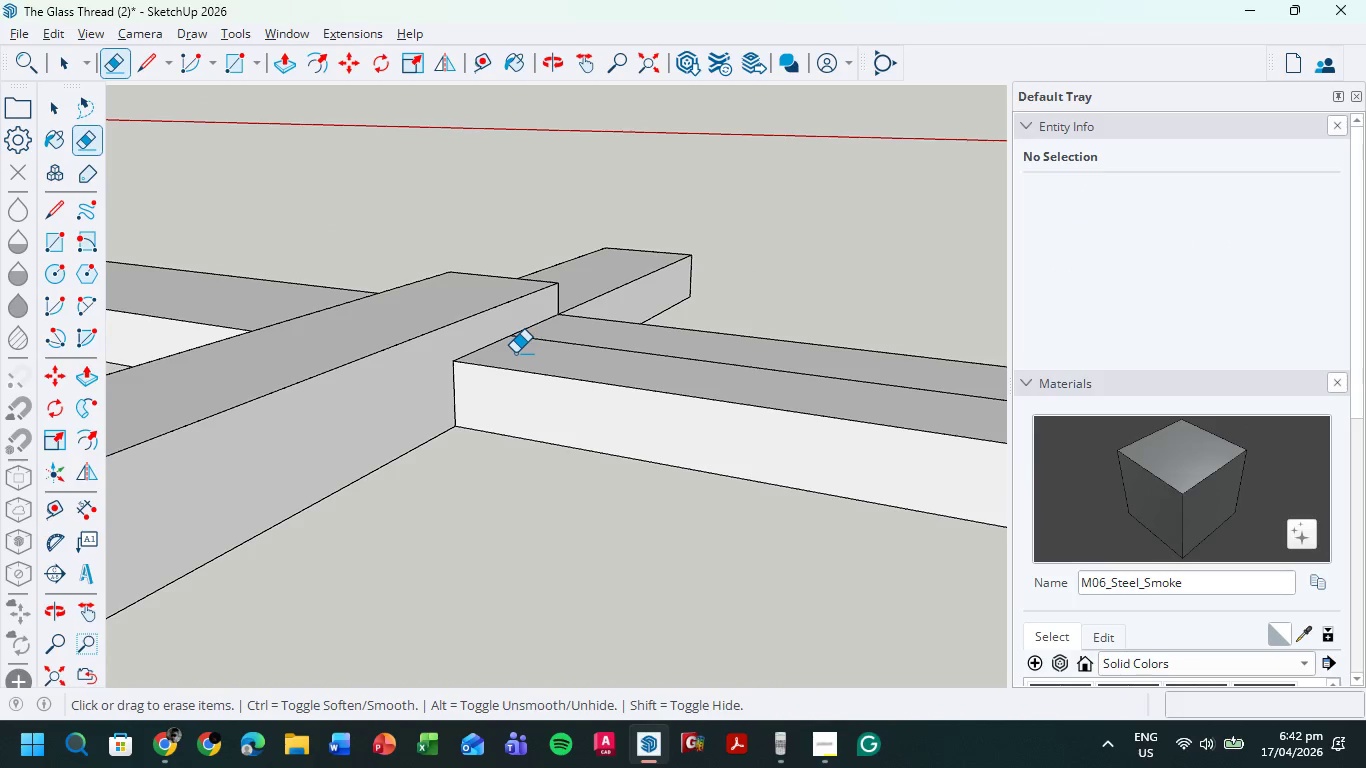 
key(P)
 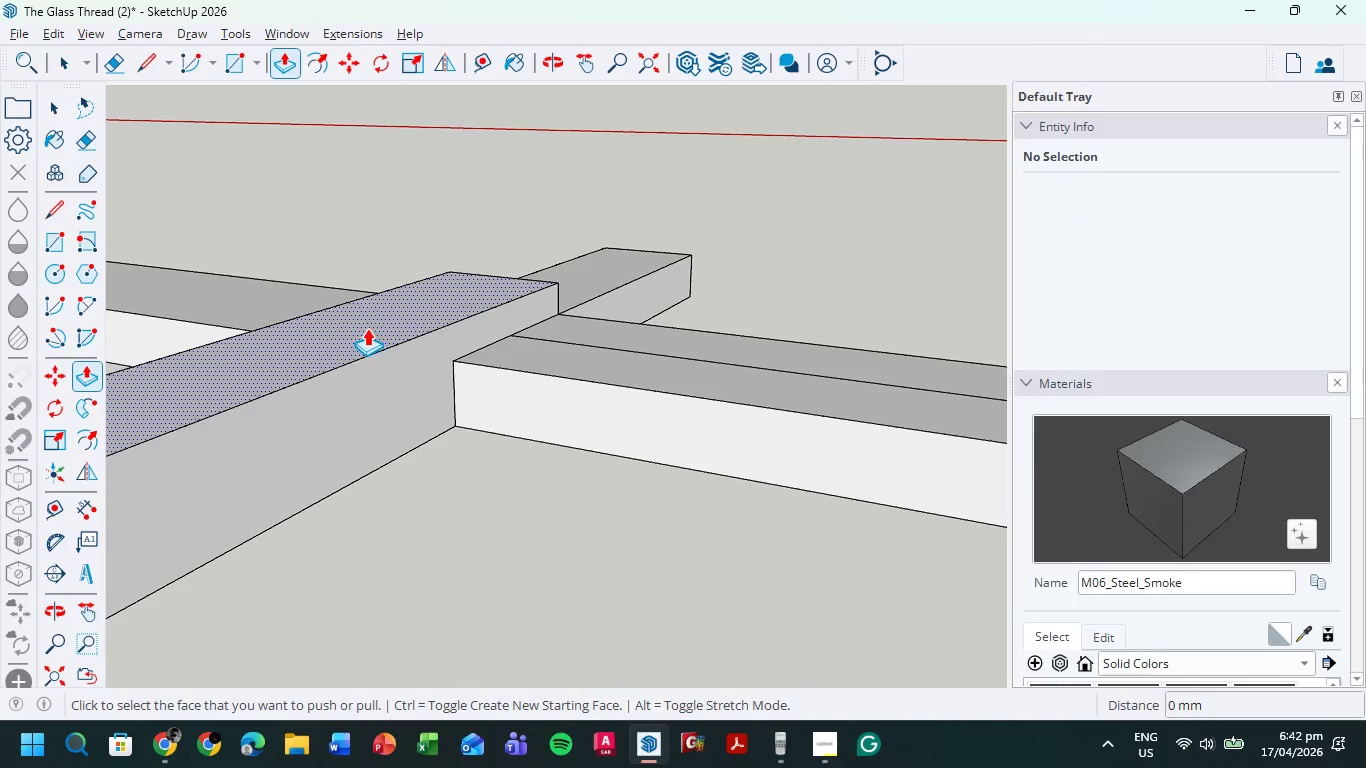 
left_click_drag(start_coordinate=[367, 328], to_coordinate=[457, 360])
 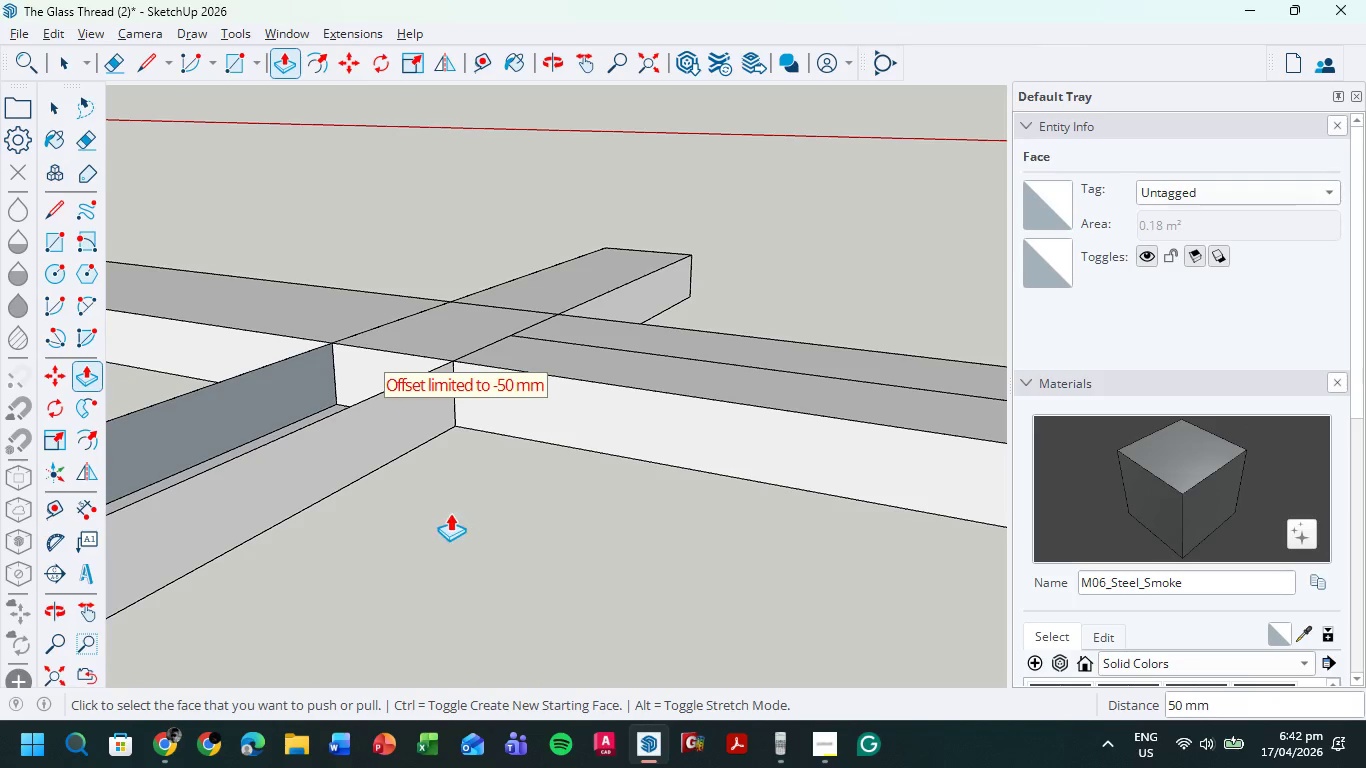 
scroll: coordinate [464, 510], scroll_direction: down, amount: 5.0
 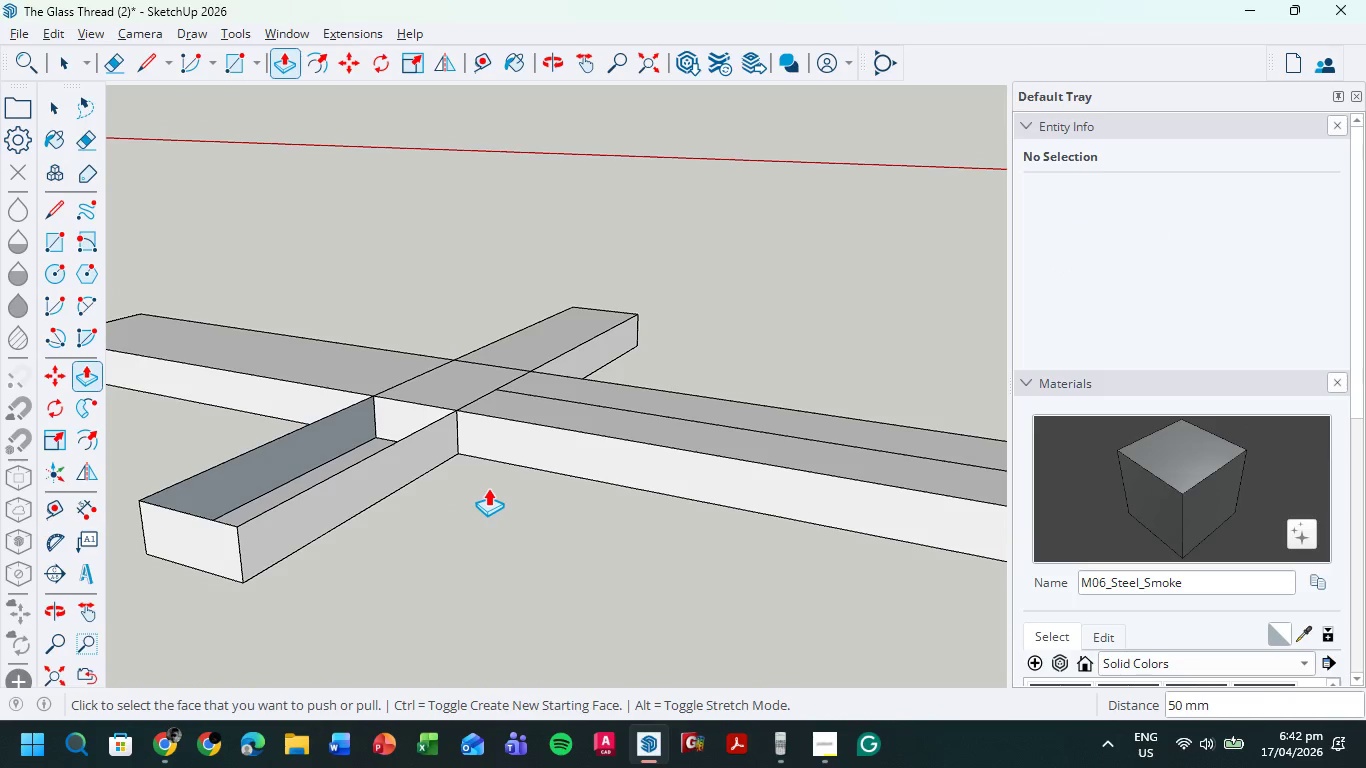 
key(L)
 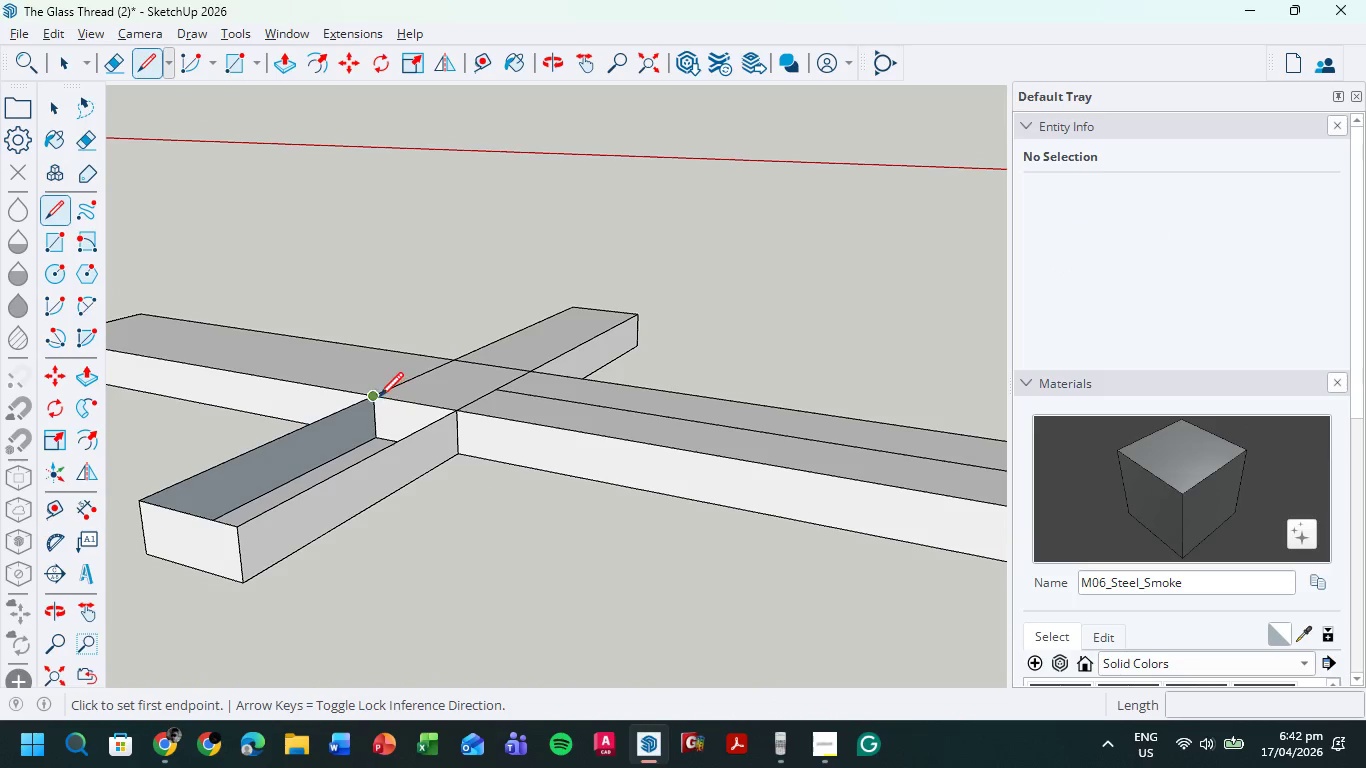 
left_click([375, 397])
 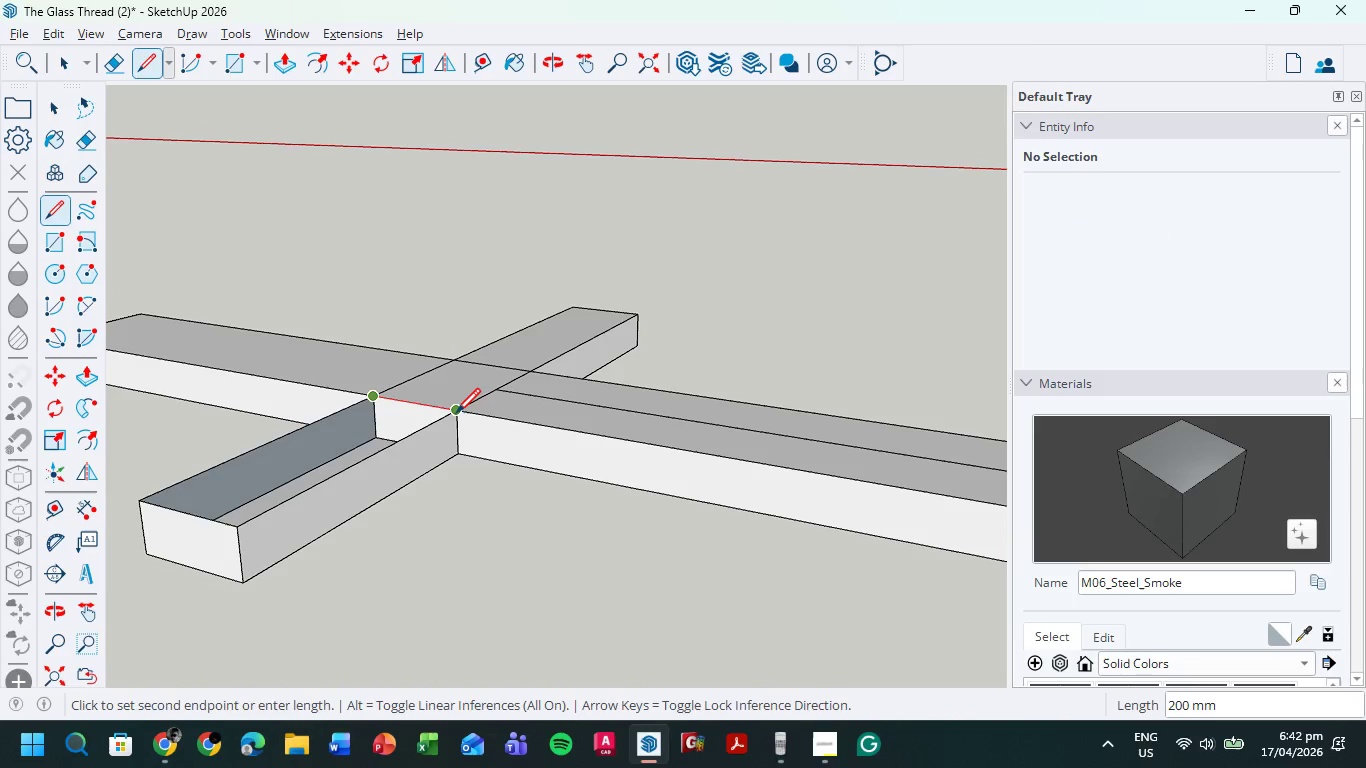 
left_click([456, 415])
 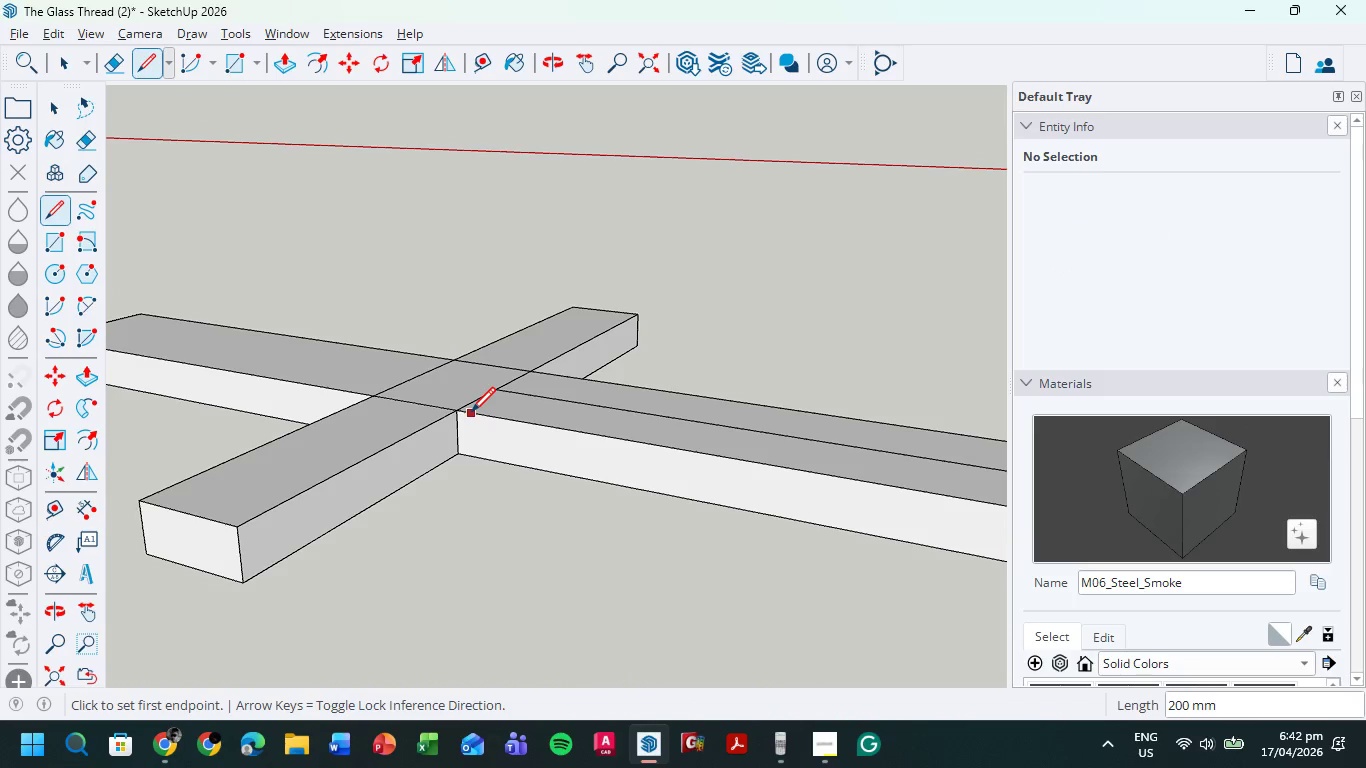 
key(E)
 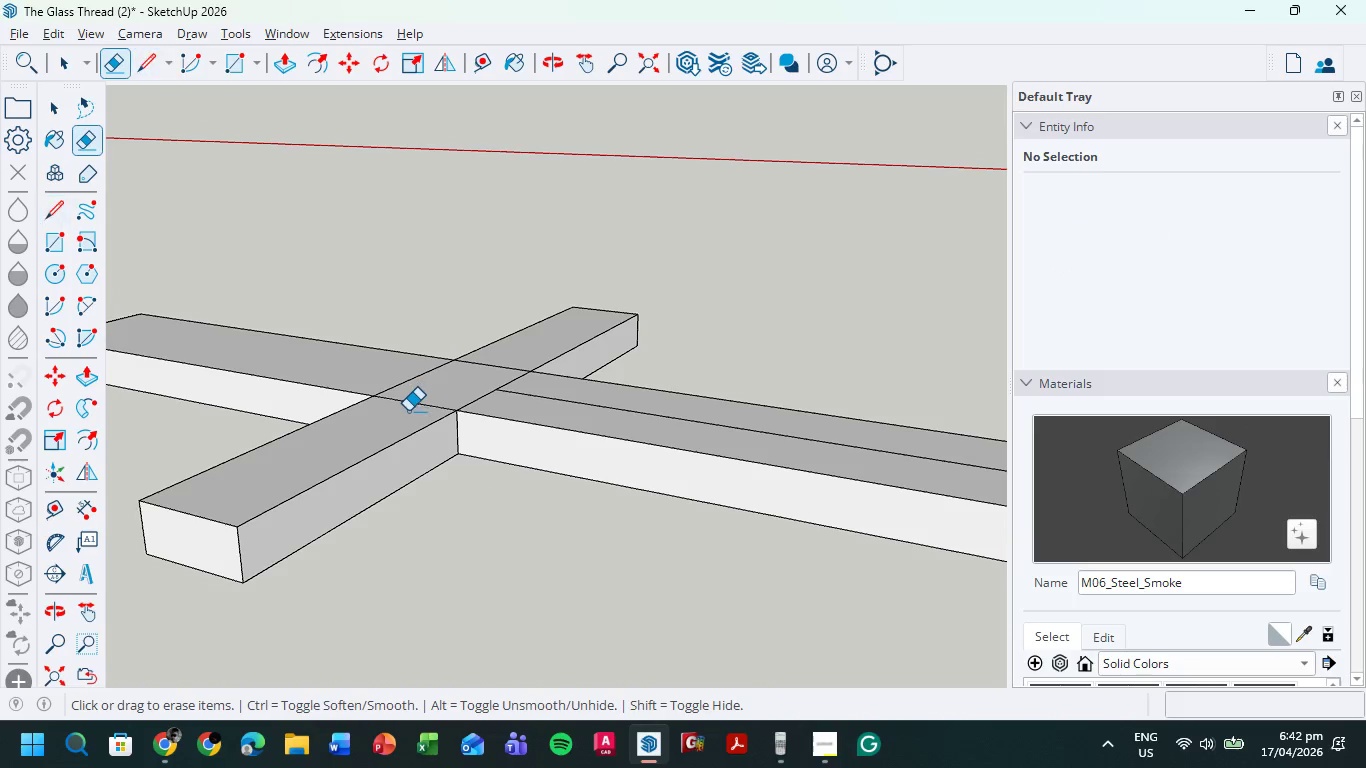 
left_click_drag(start_coordinate=[408, 411], to_coordinate=[507, 363])
 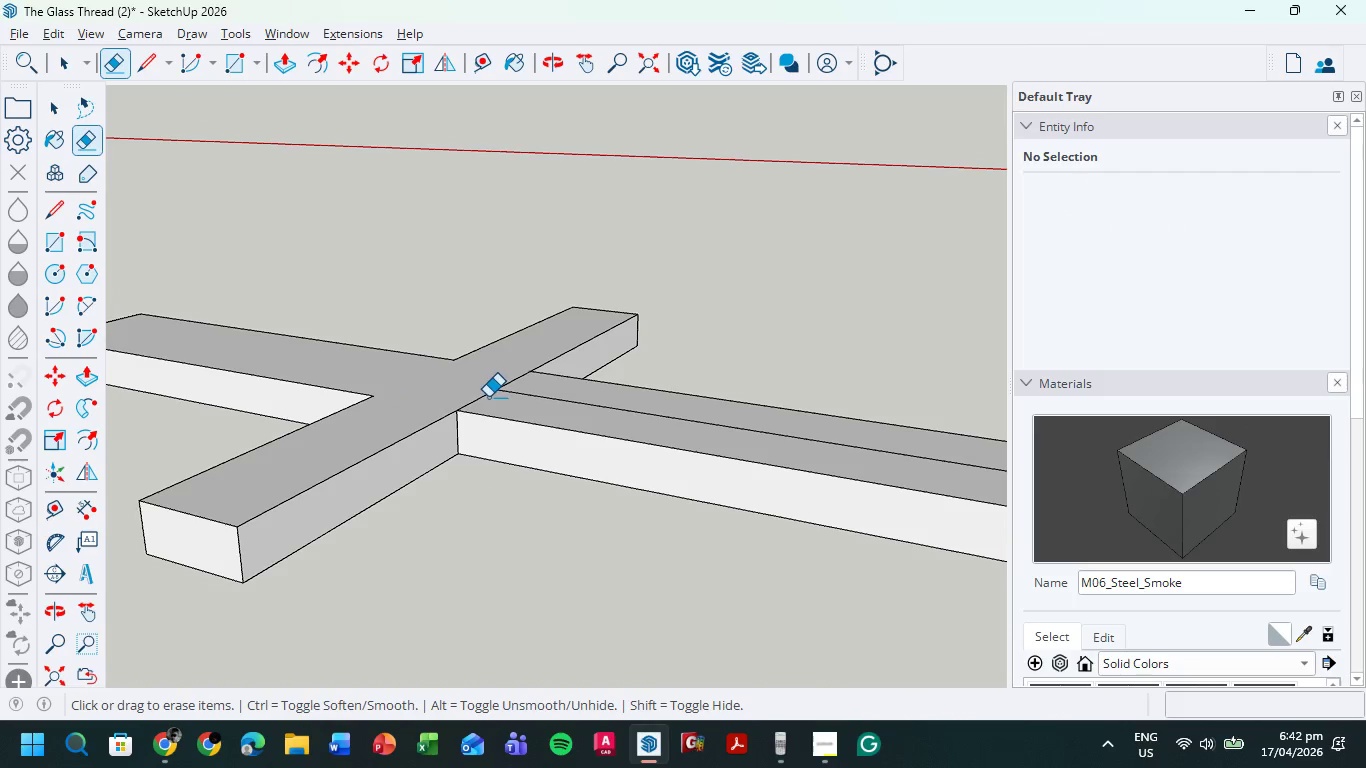 
left_click_drag(start_coordinate=[488, 397], to_coordinate=[518, 381])
 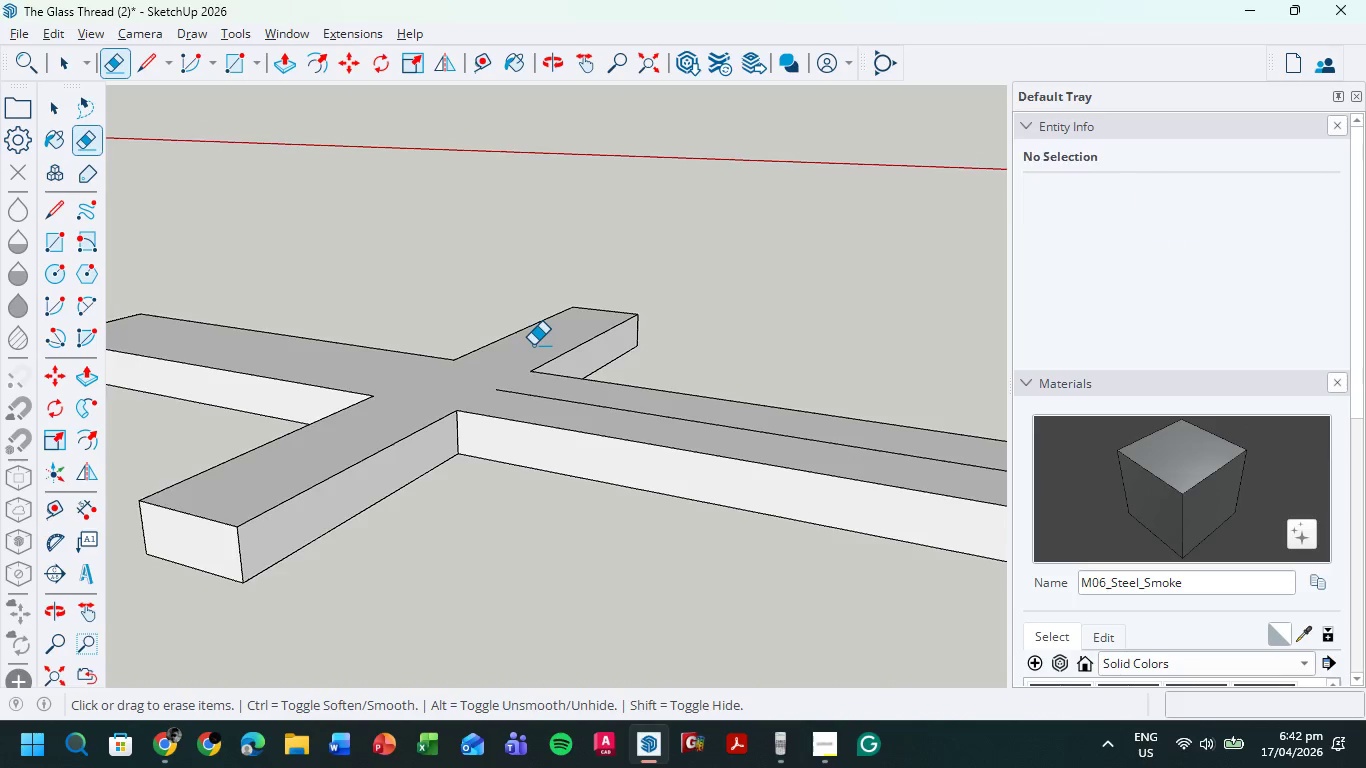 
scroll: coordinate [501, 439], scroll_direction: down, amount: 9.0
 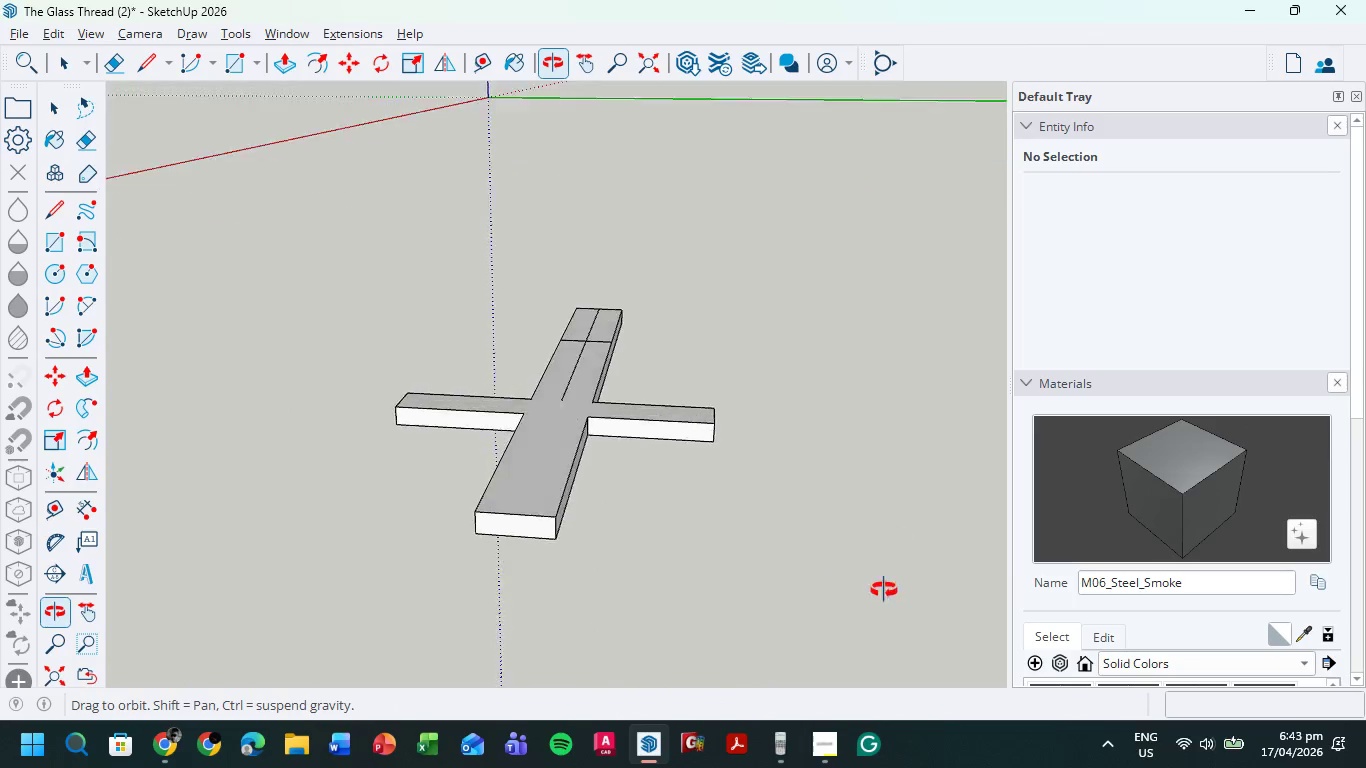 
scroll: coordinate [523, 429], scroll_direction: up, amount: 9.0
 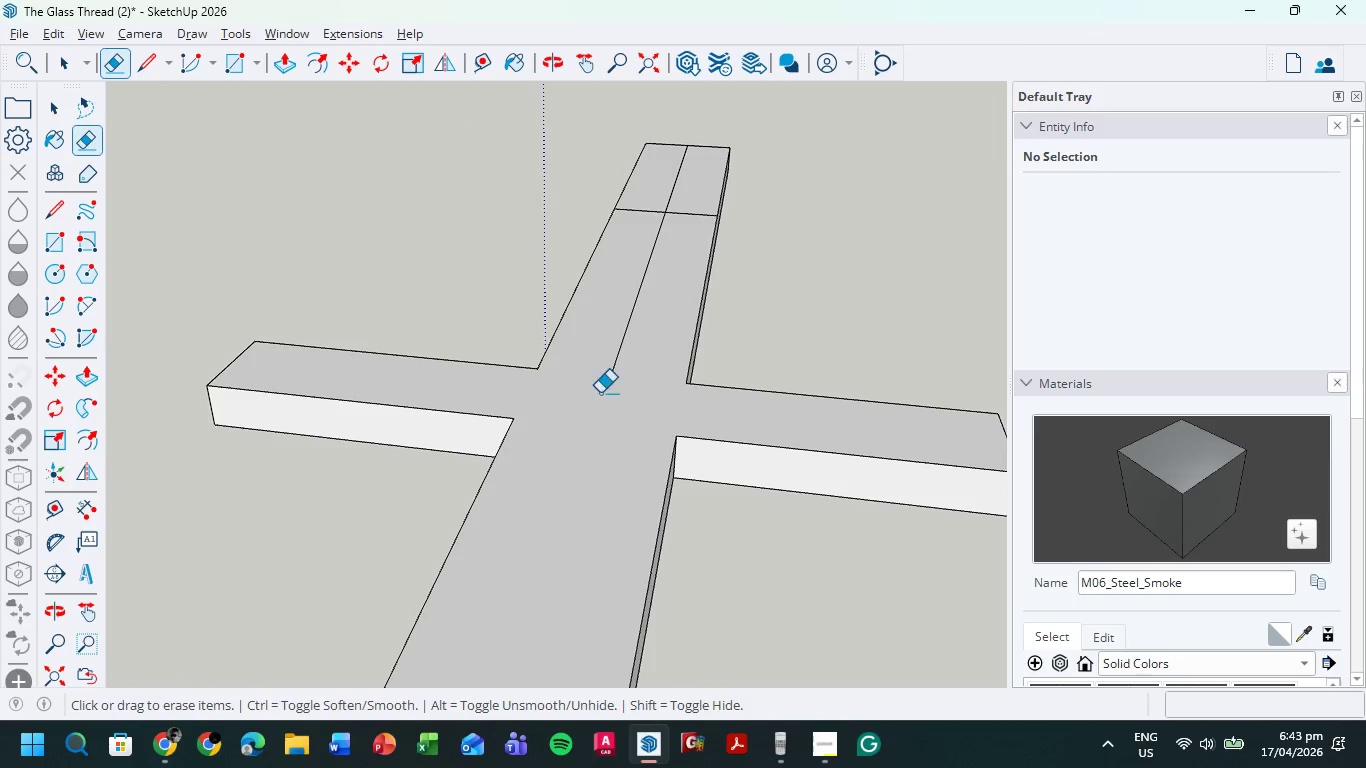 
key(L)
 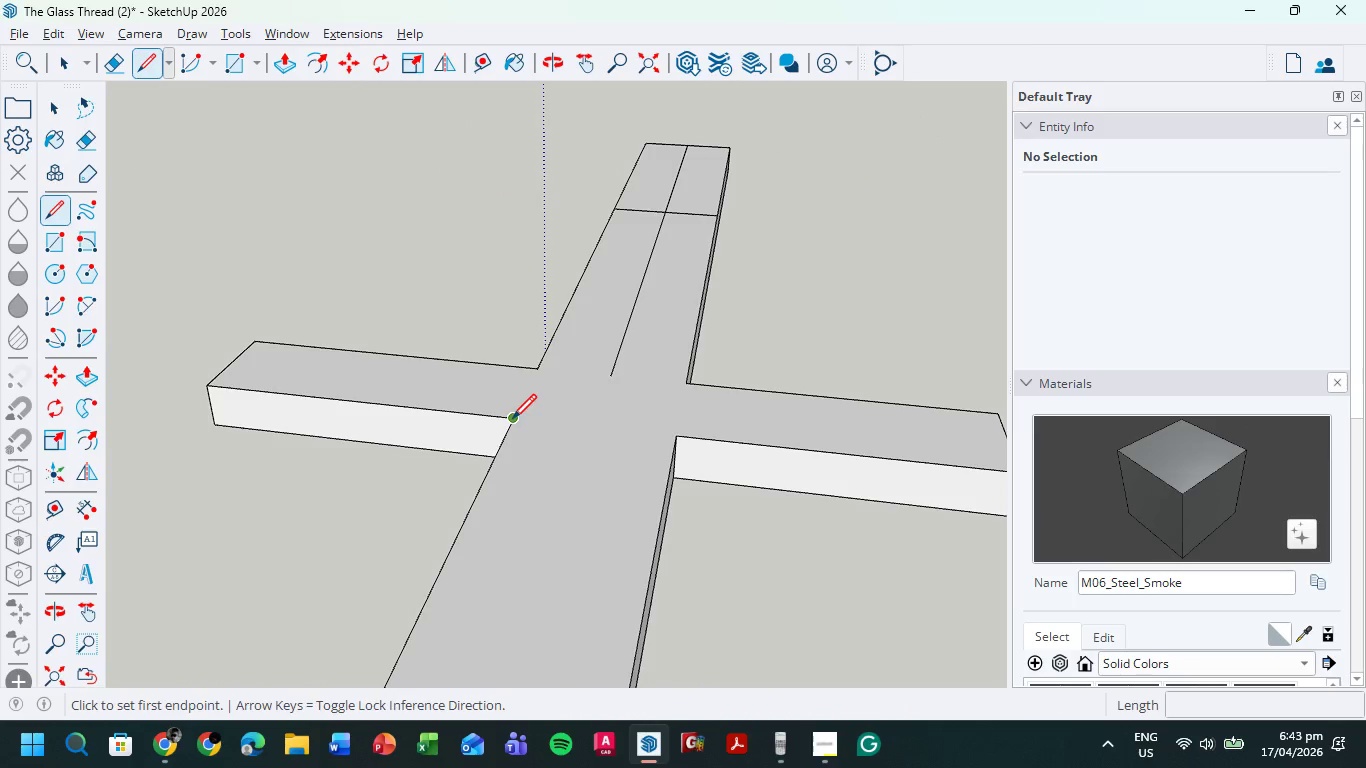 
left_click_drag(start_coordinate=[512, 421], to_coordinate=[515, 410])
 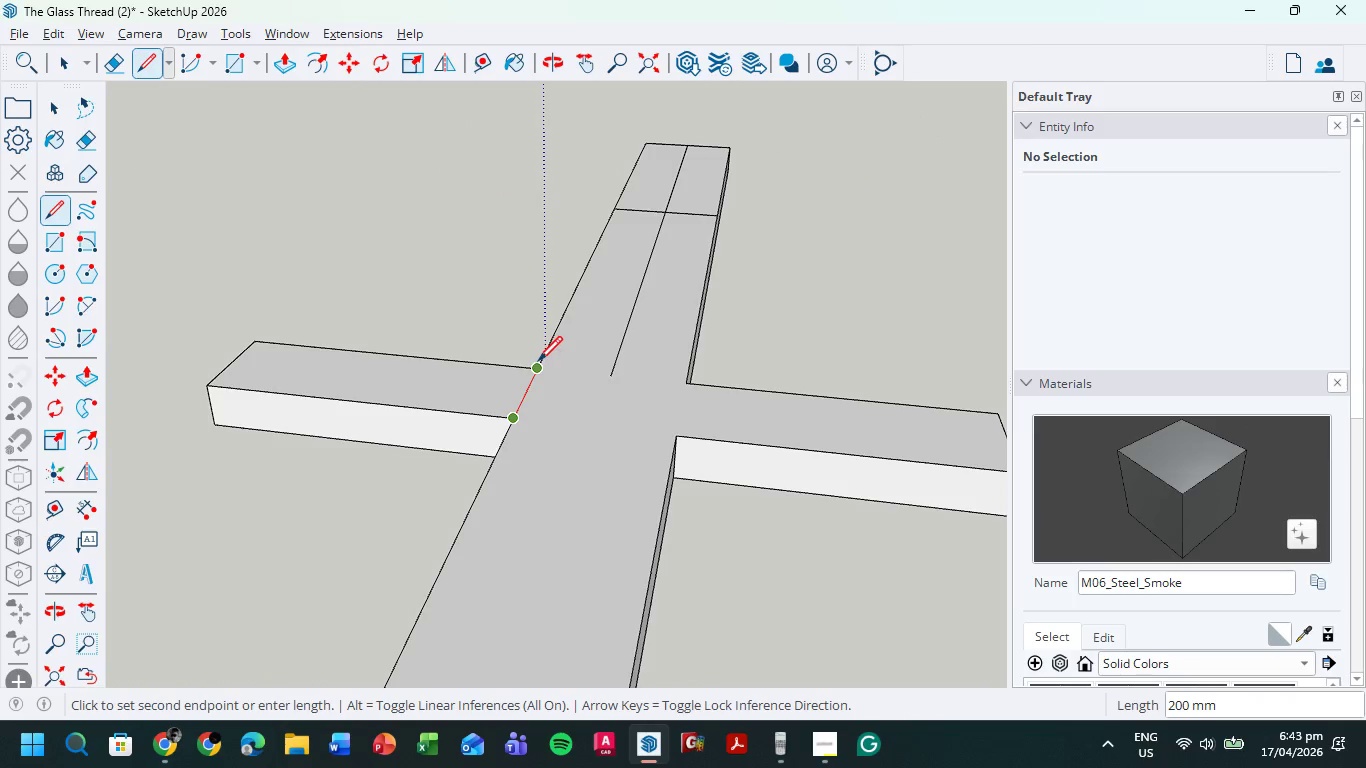 
left_click([538, 363])
 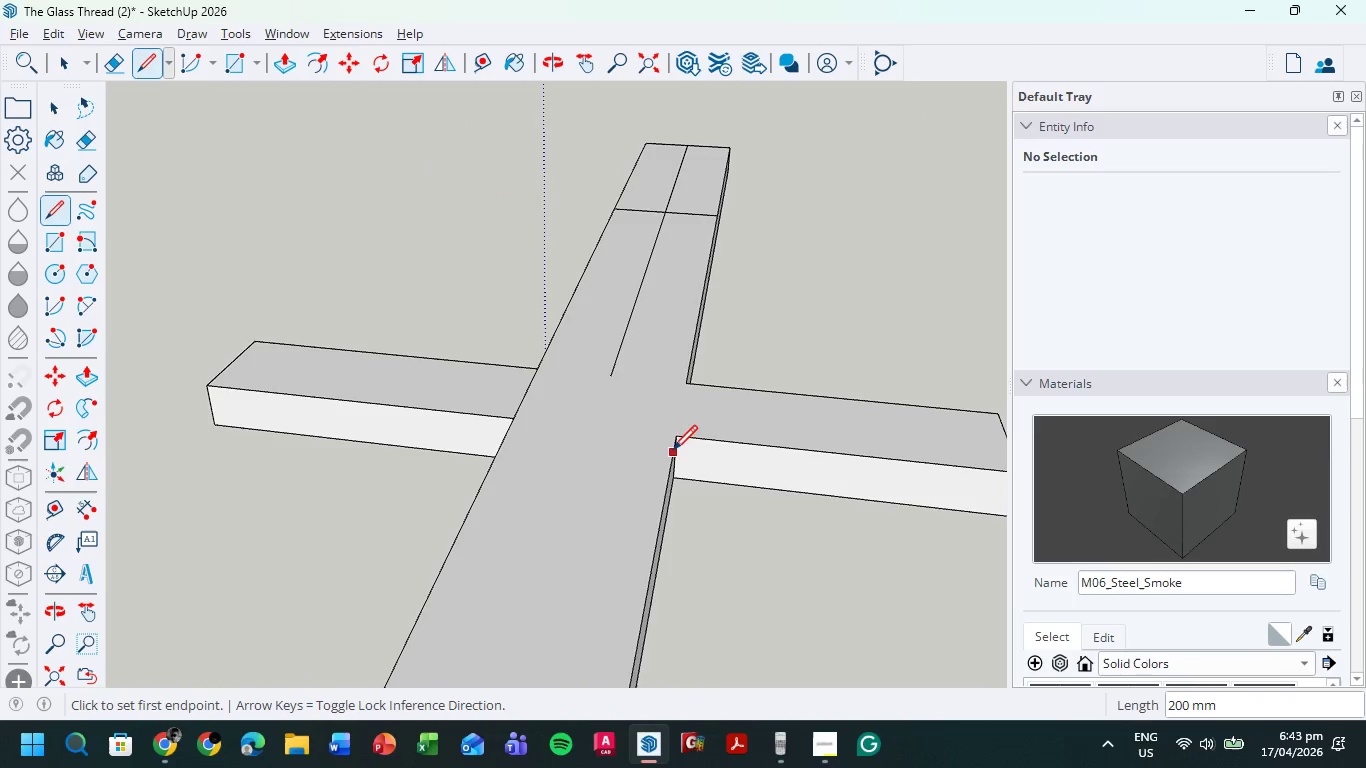 
left_click([676, 442])
 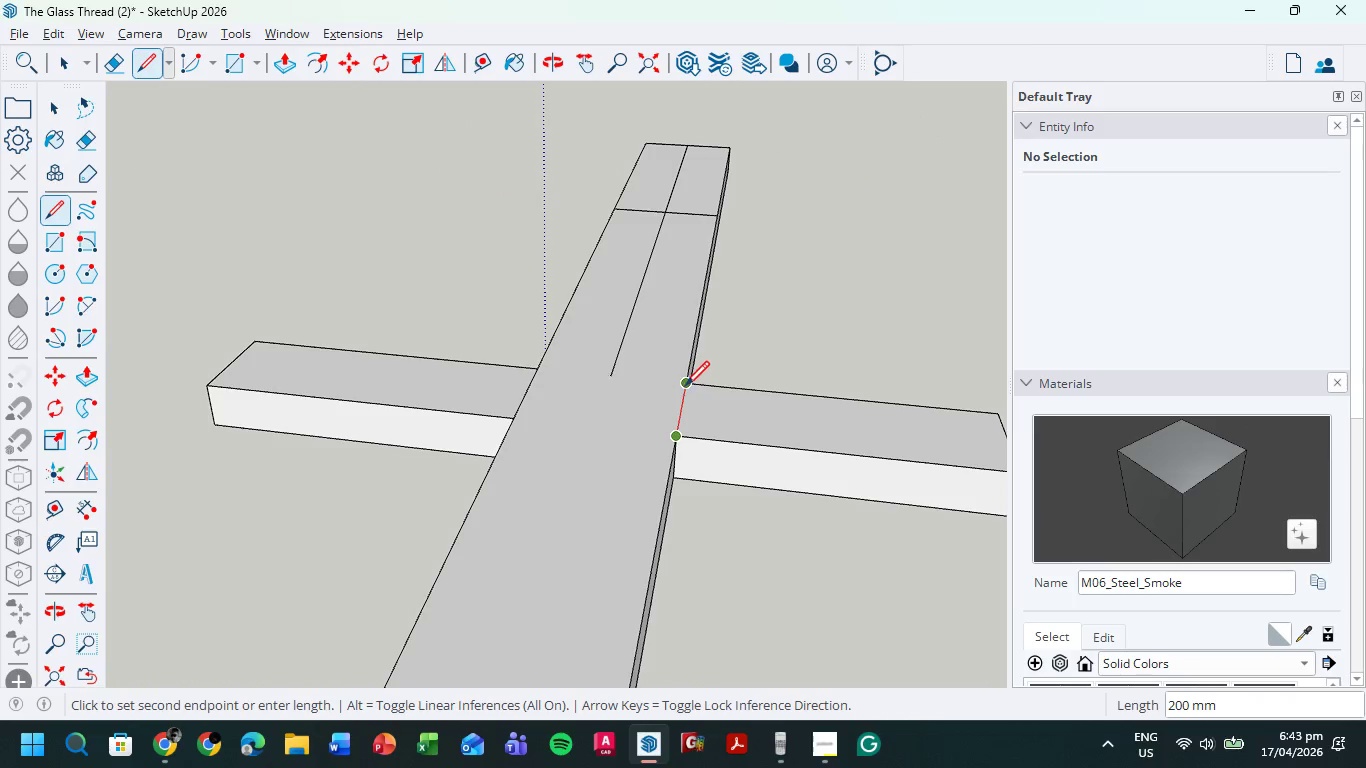 
left_click([685, 385])
 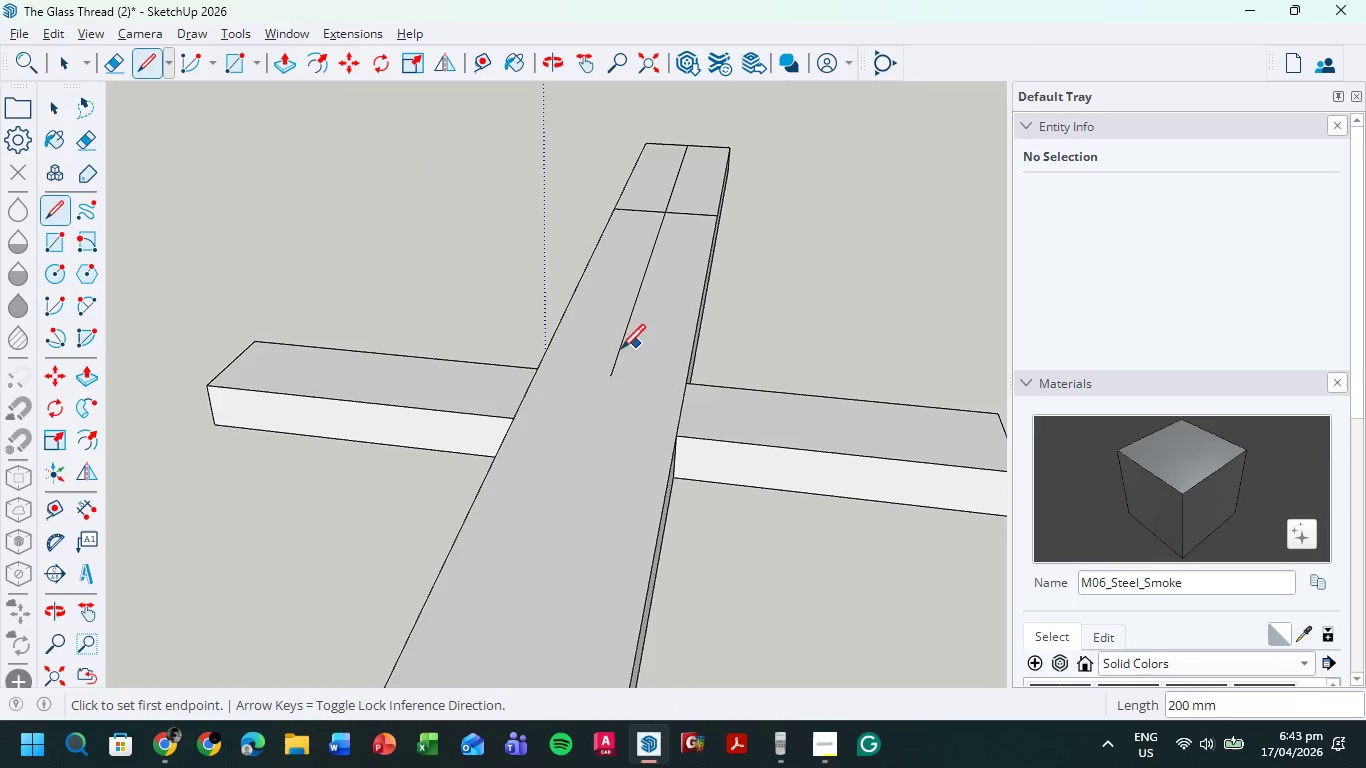 
scroll: coordinate [686, 421], scroll_direction: down, amount: 4.0
 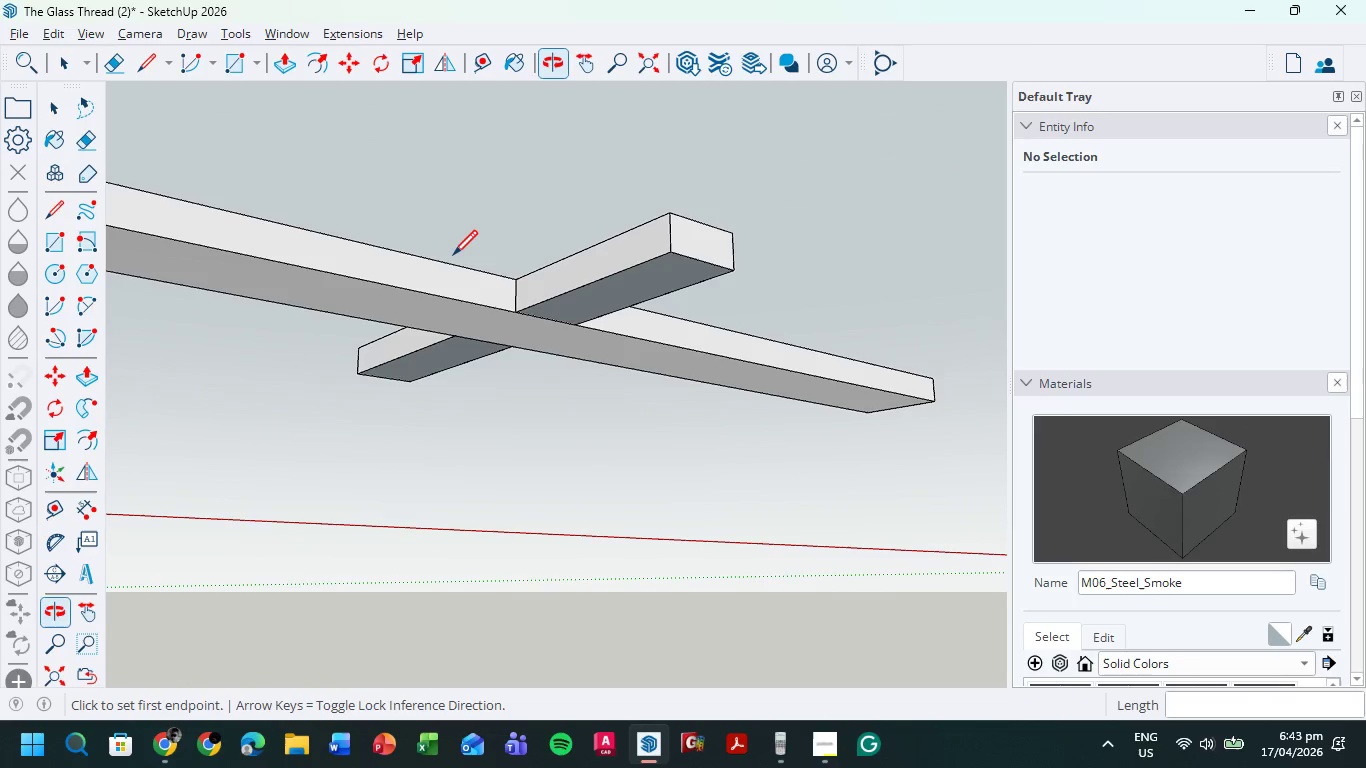 
key(P)
 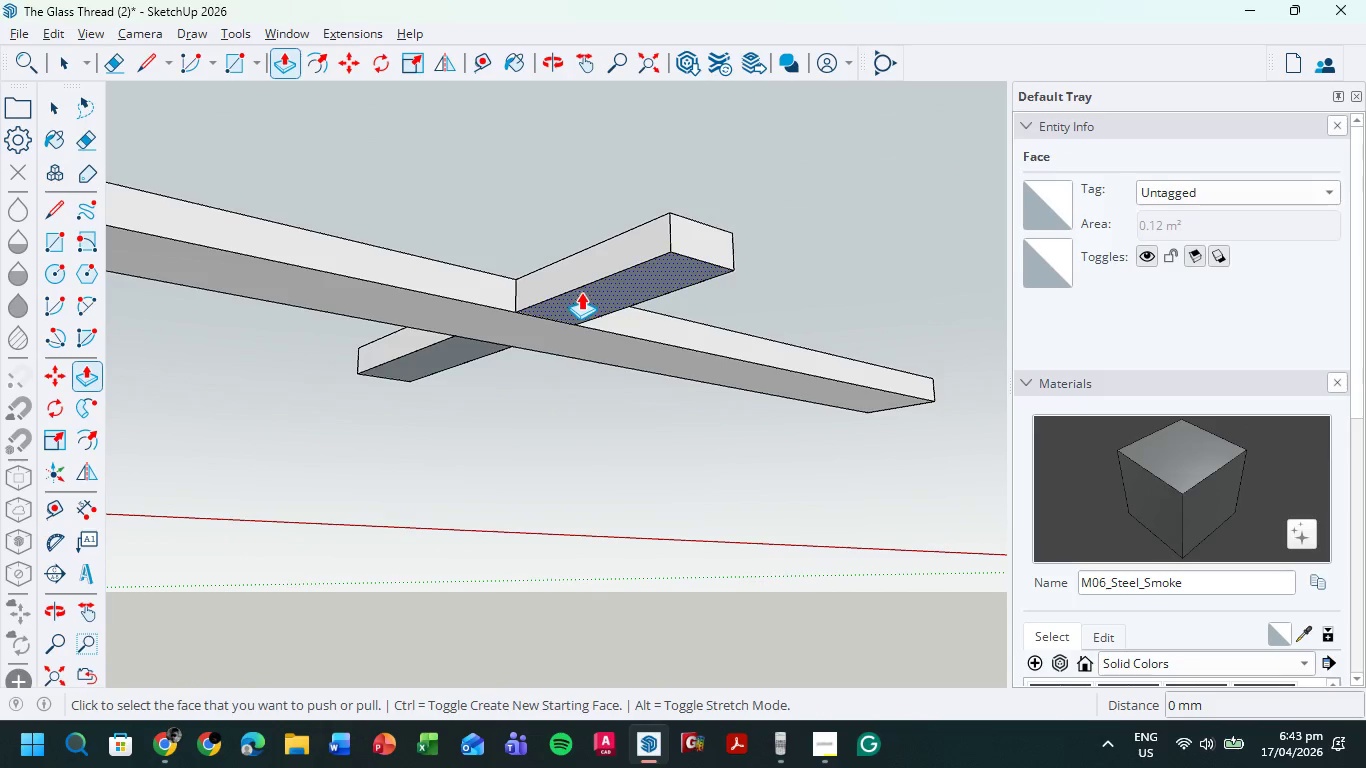 
left_click([584, 296])
 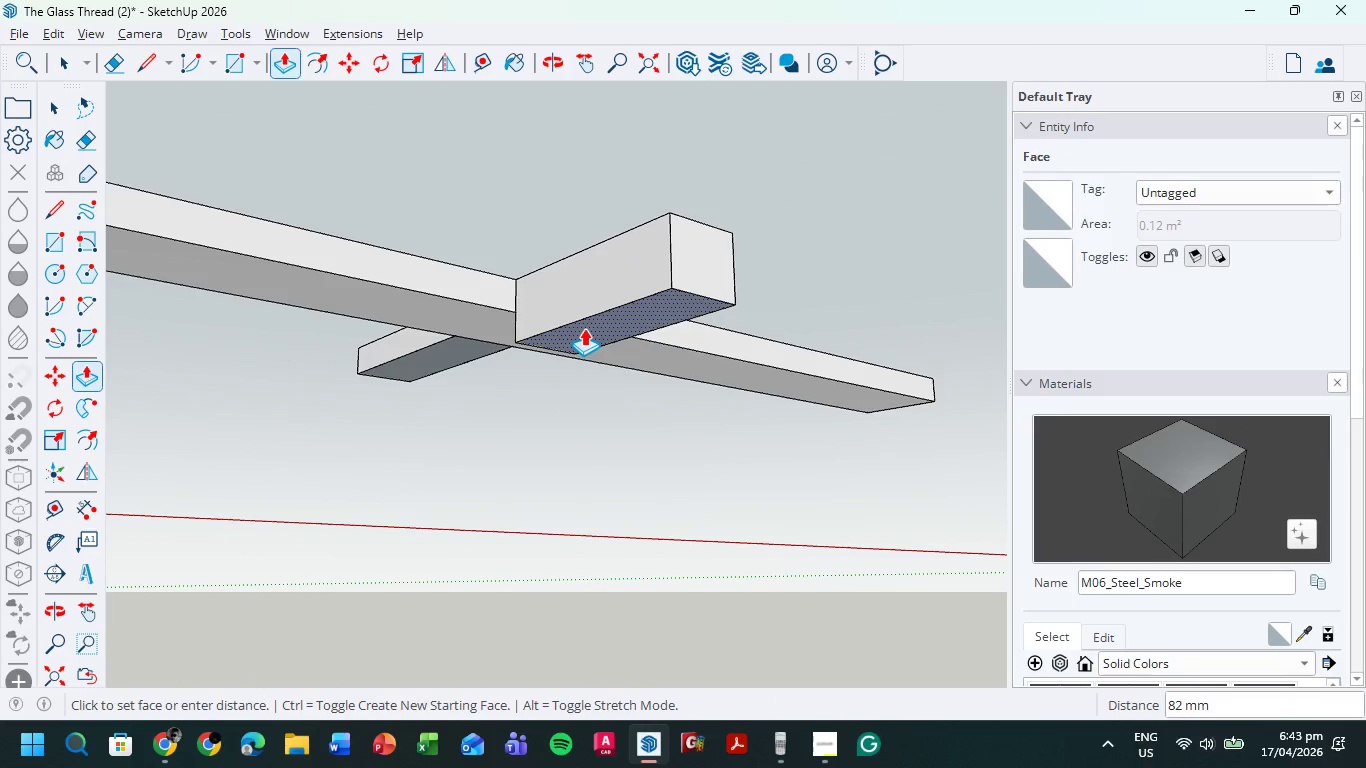 
key(Numpad5)
 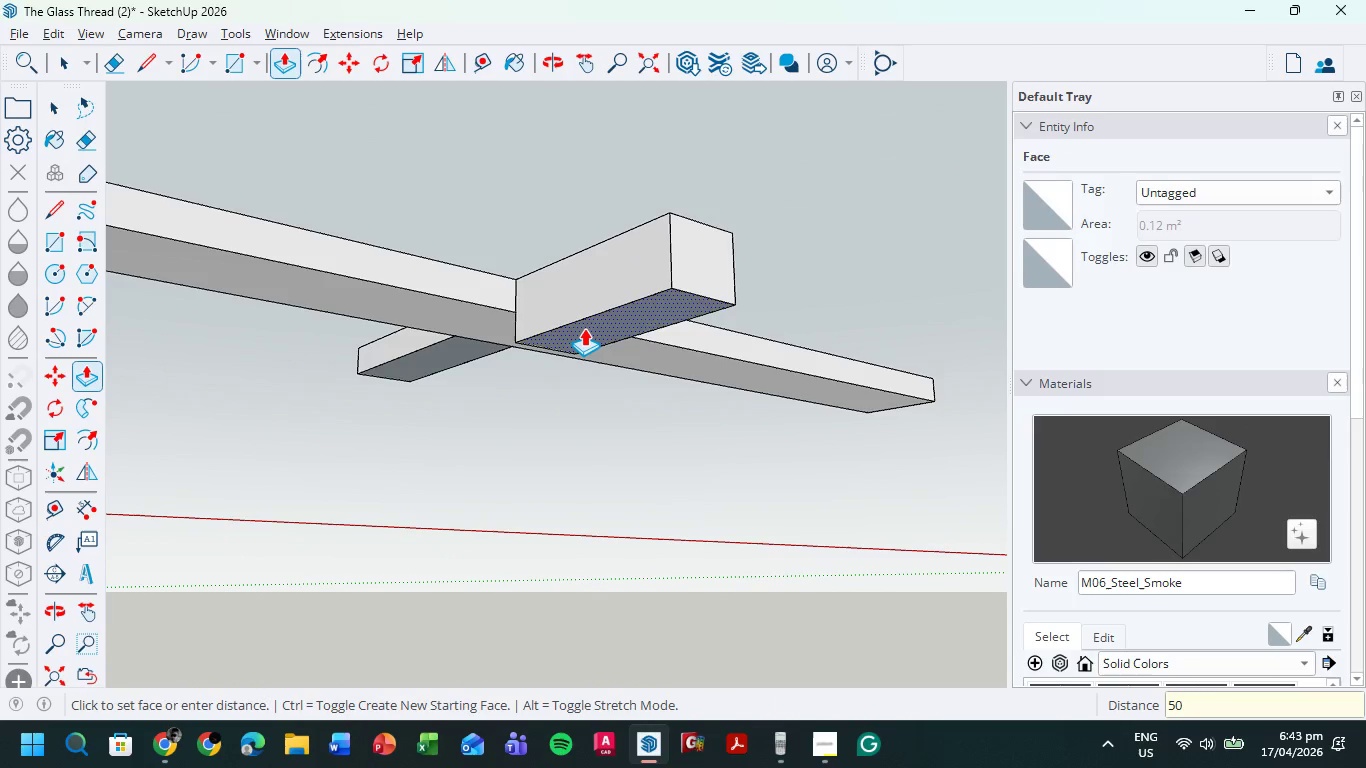 
key(Numpad0)
 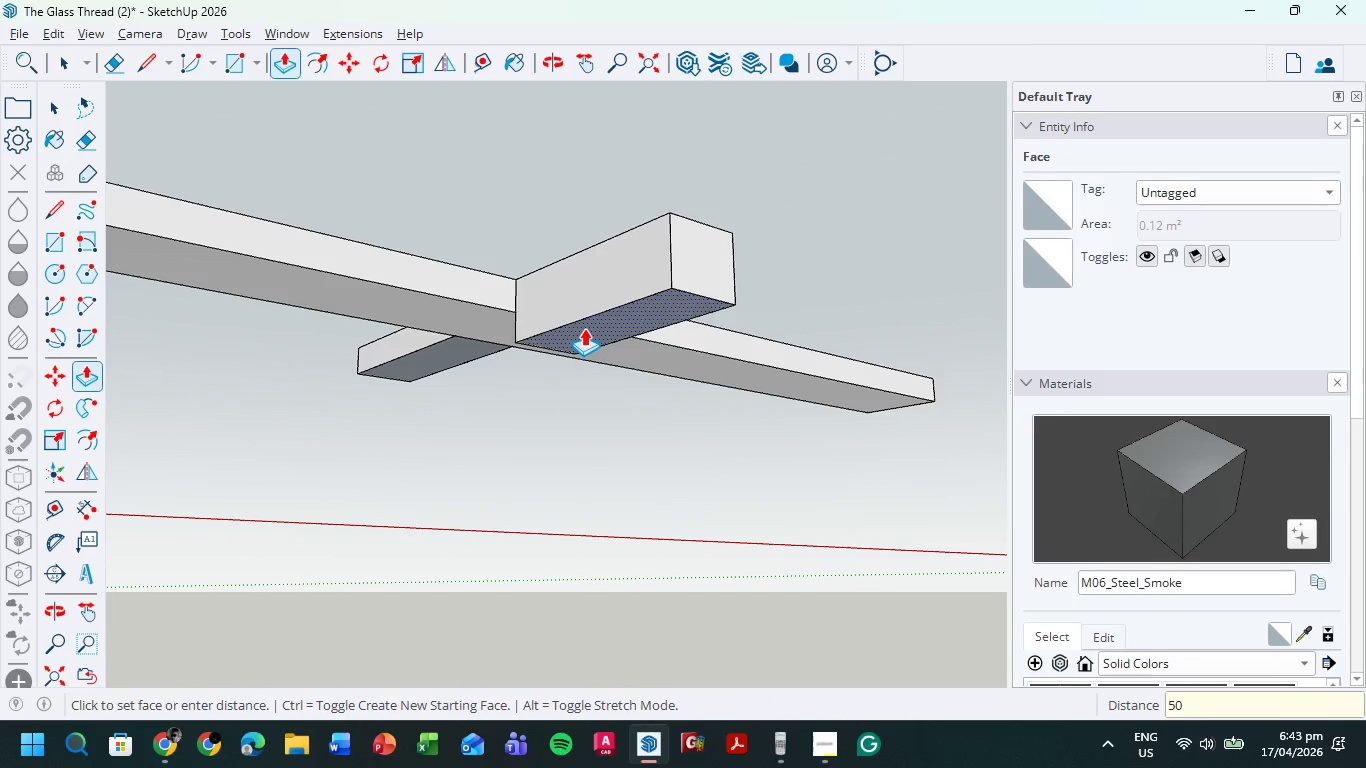 
key(NumpadEnter)
 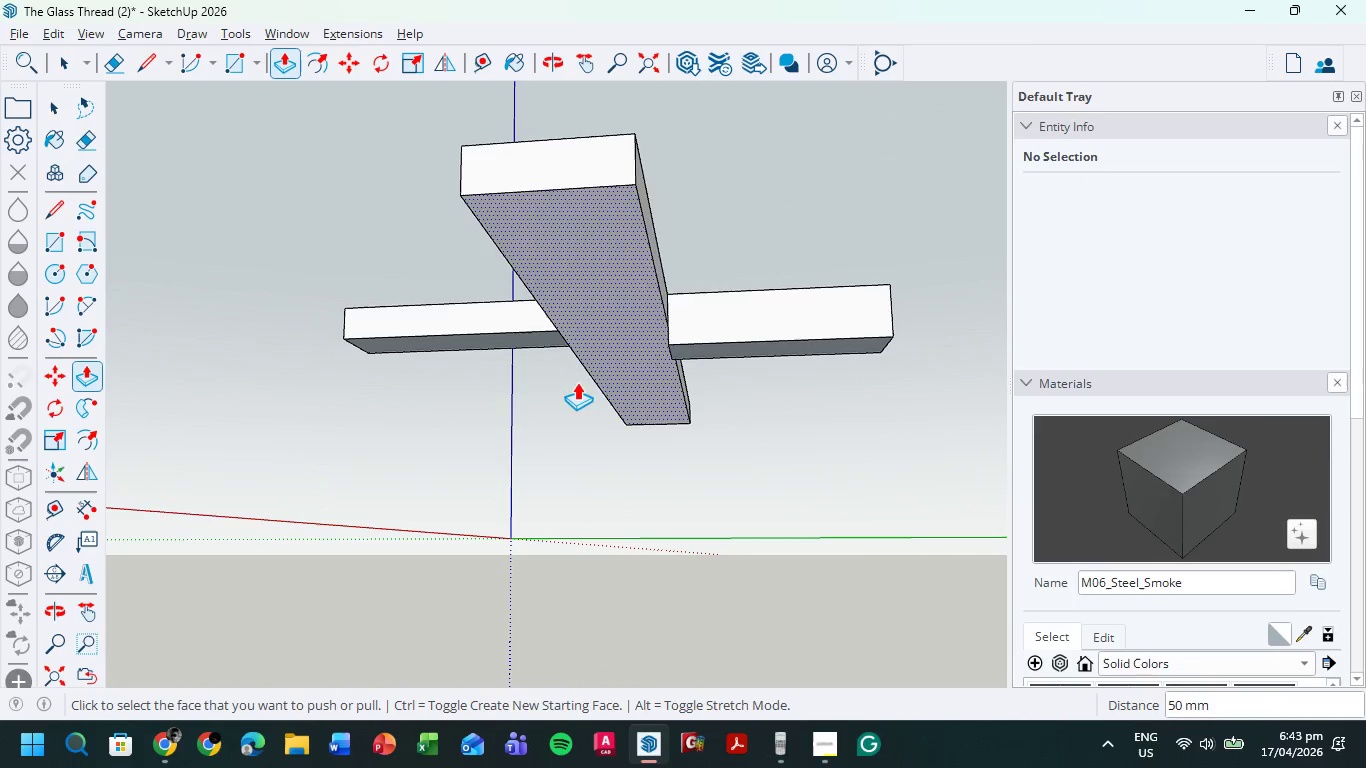 
left_click([535, 337])
 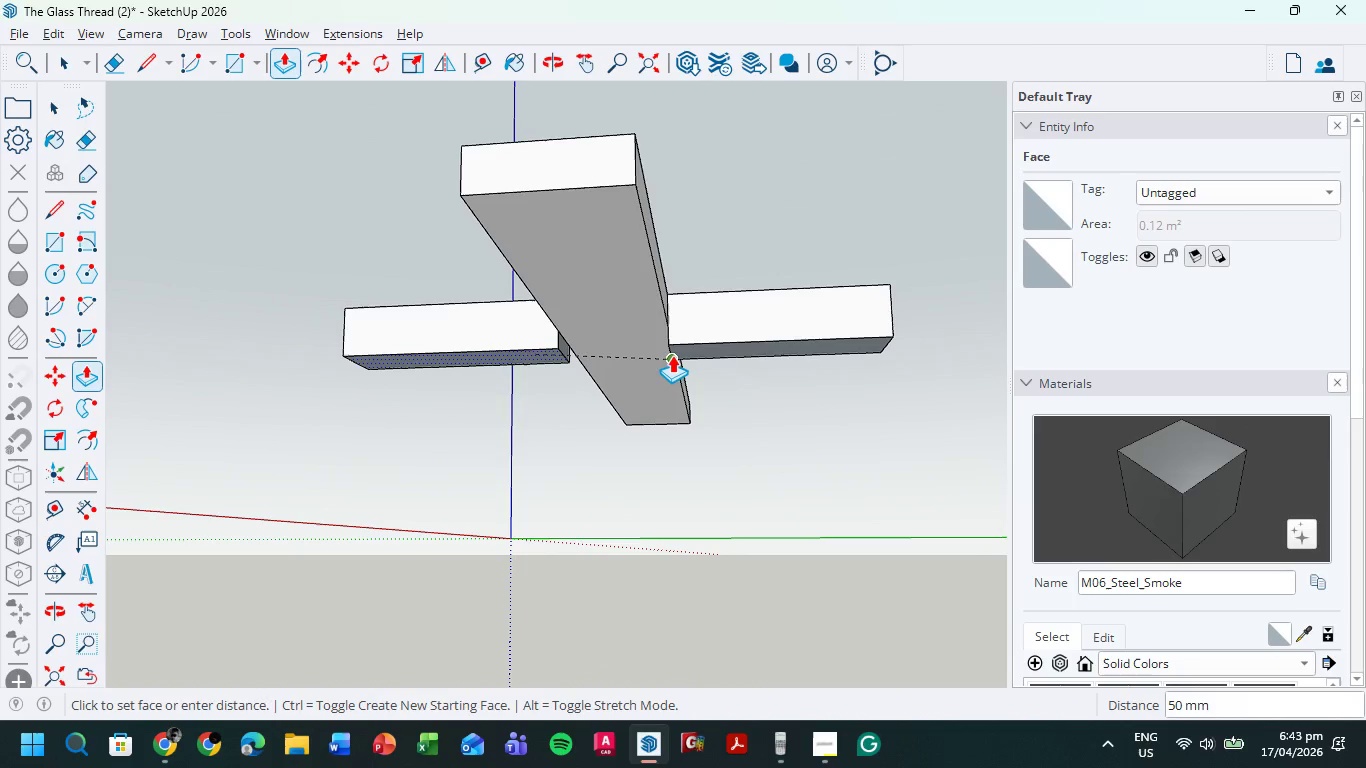 
left_click([671, 354])
 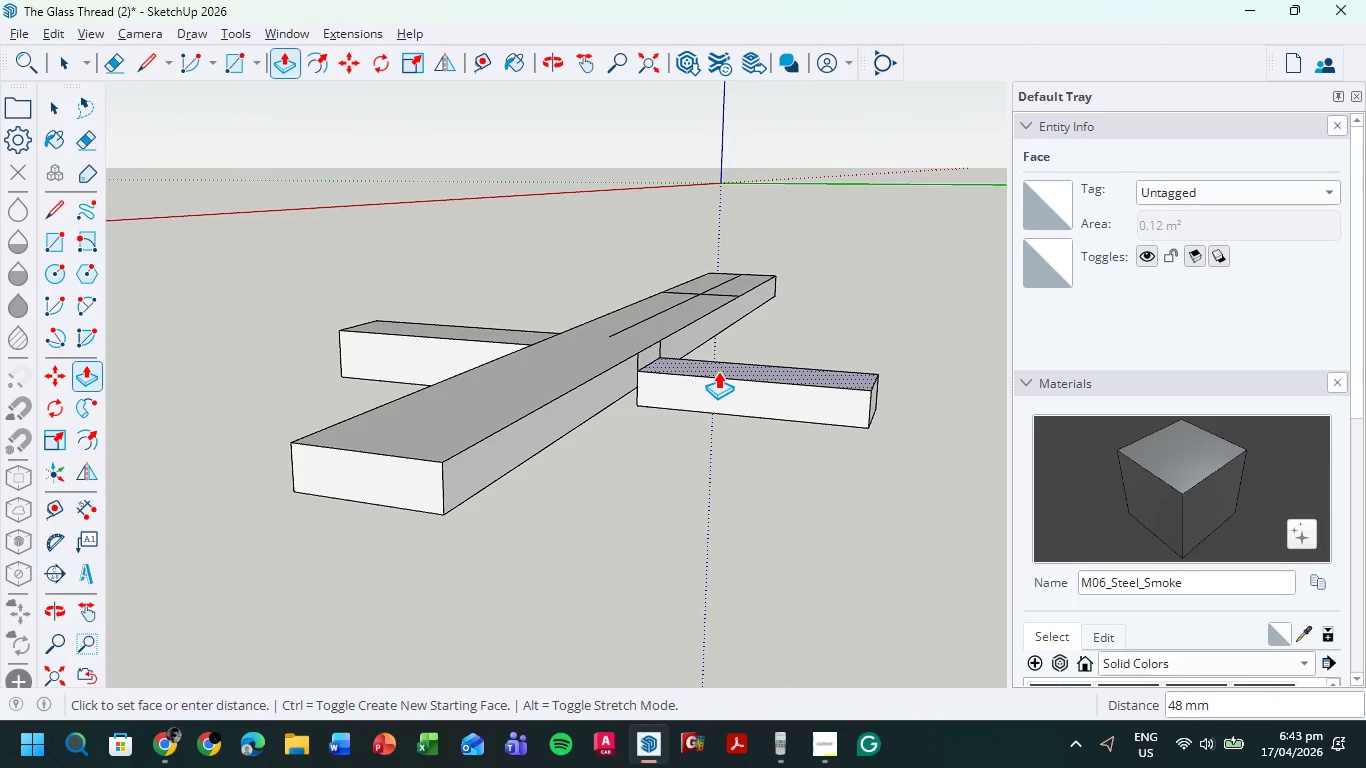 
key(Numpad5)
 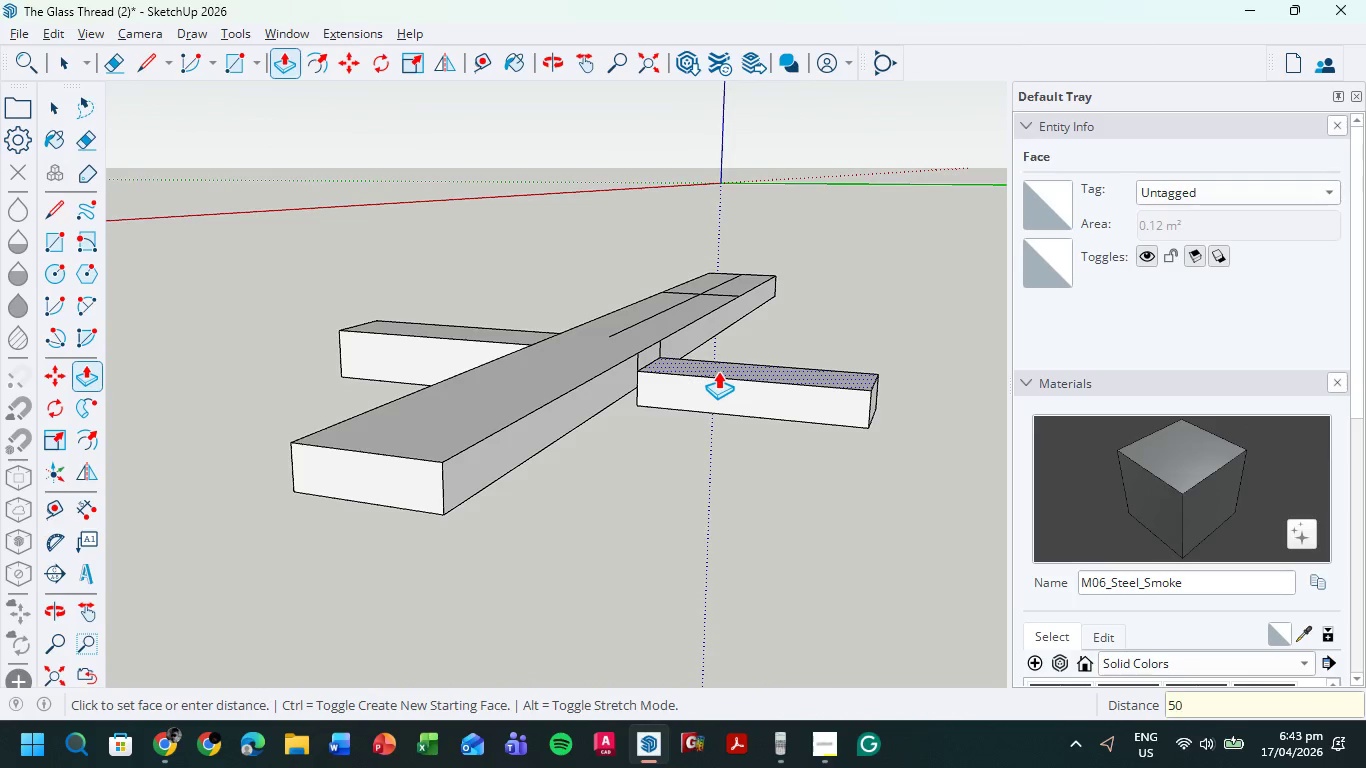 
key(Numpad0)
 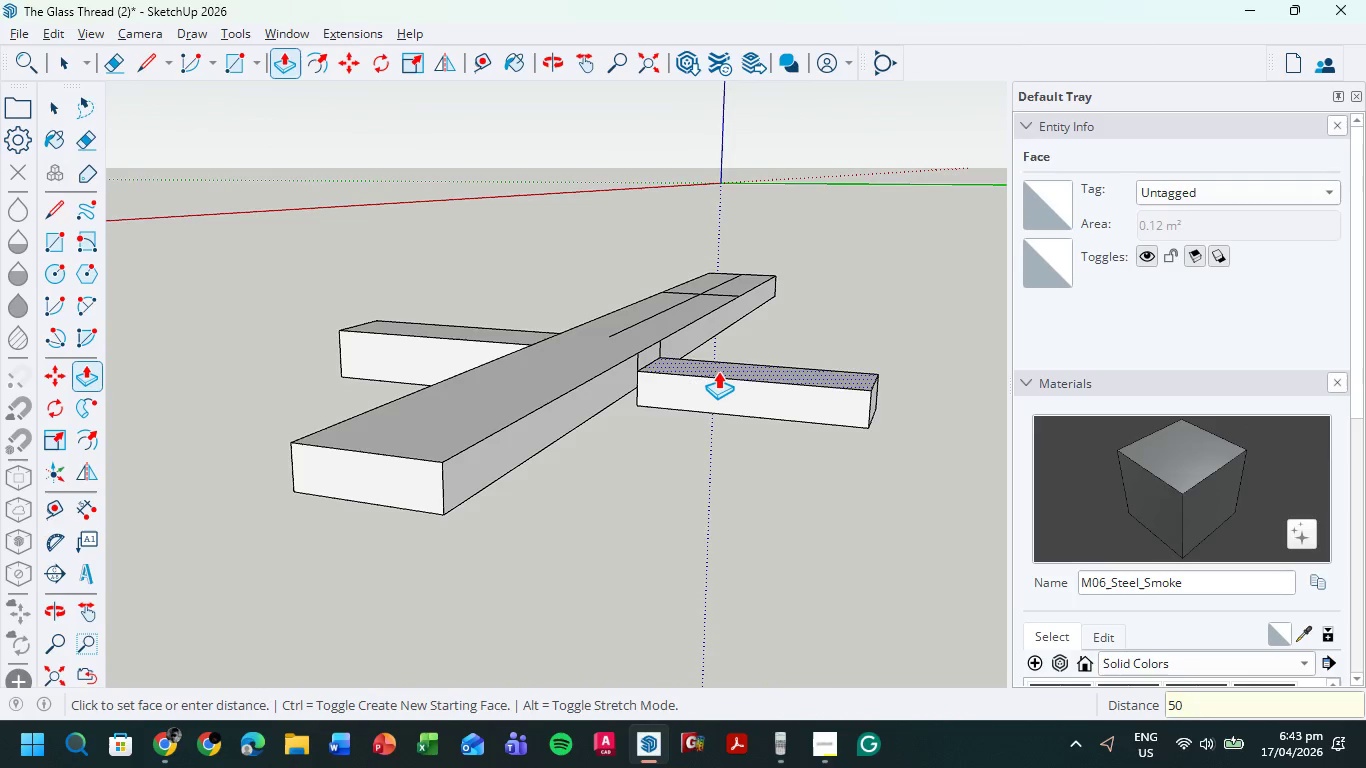 
key(NumpadEnter)
 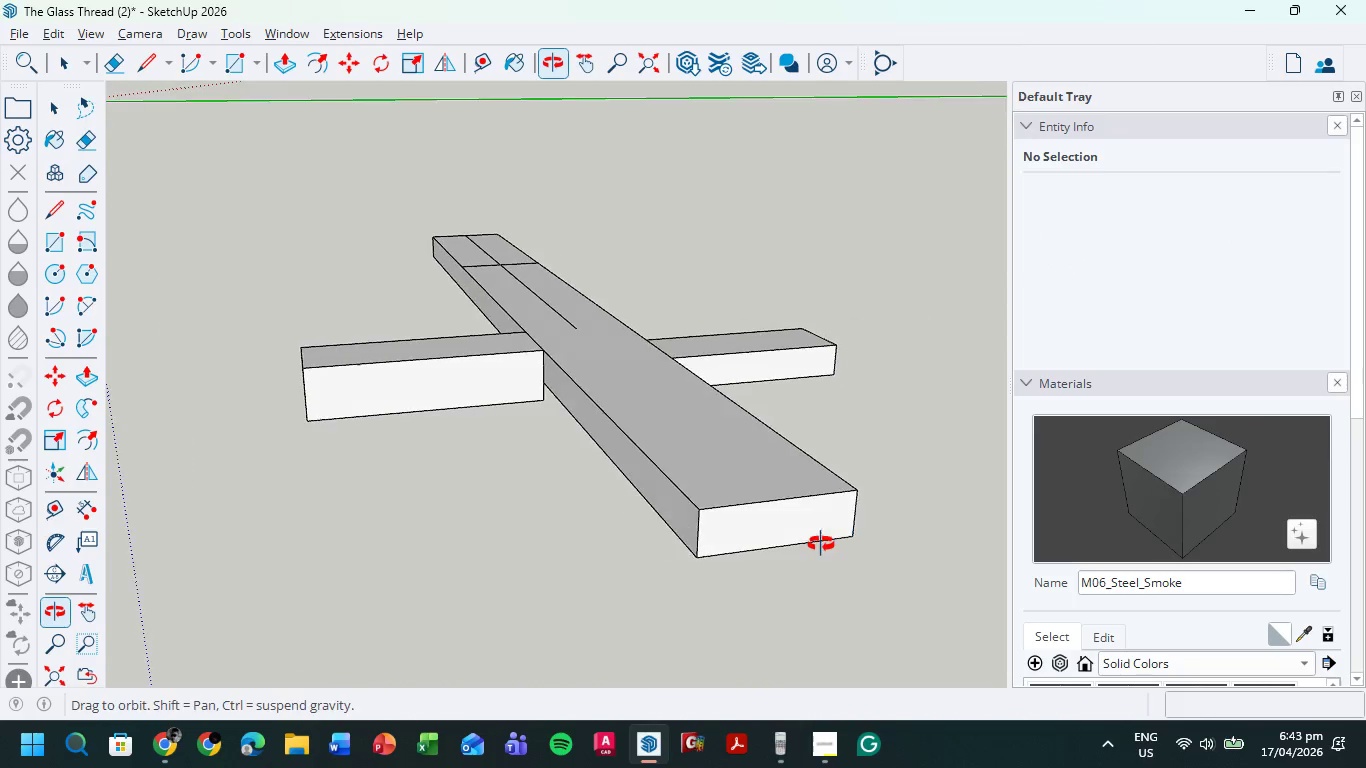 
left_click([469, 344])
 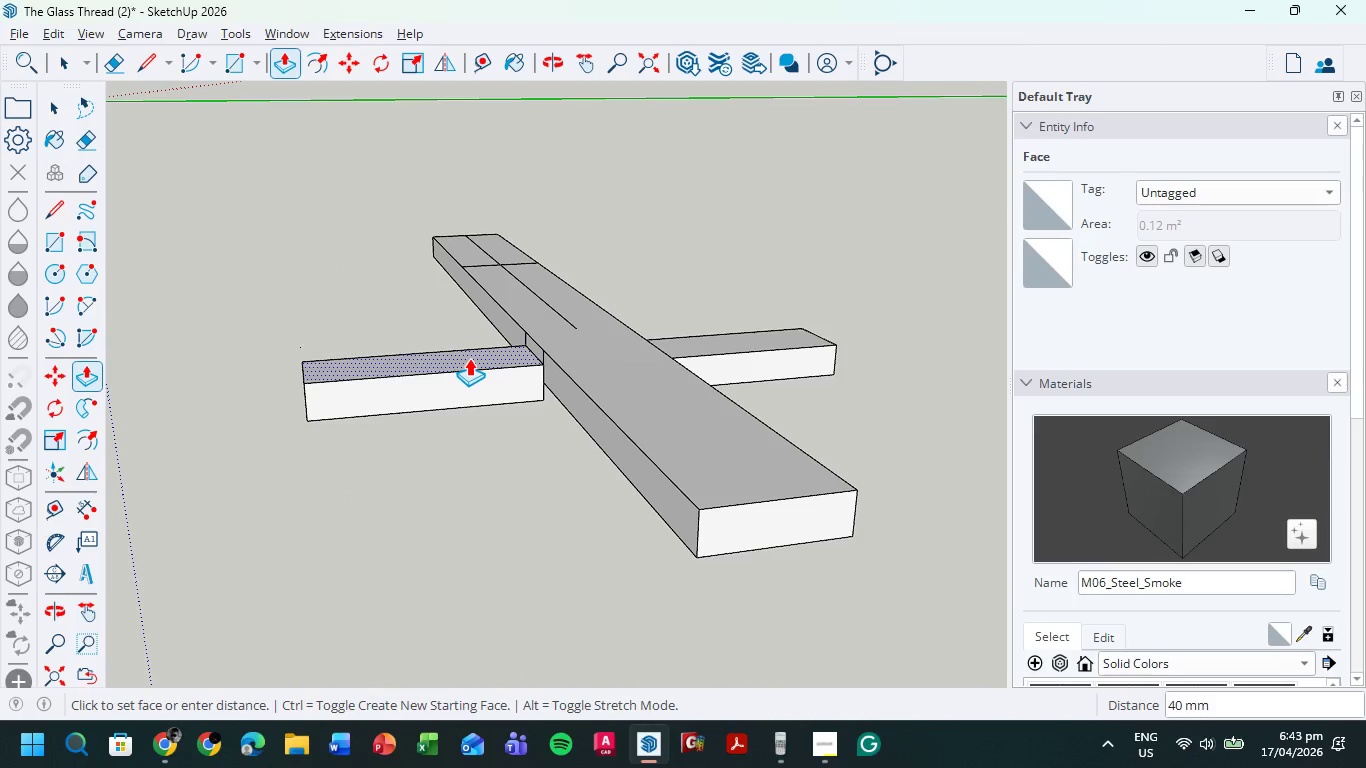 
key(Numpad5)
 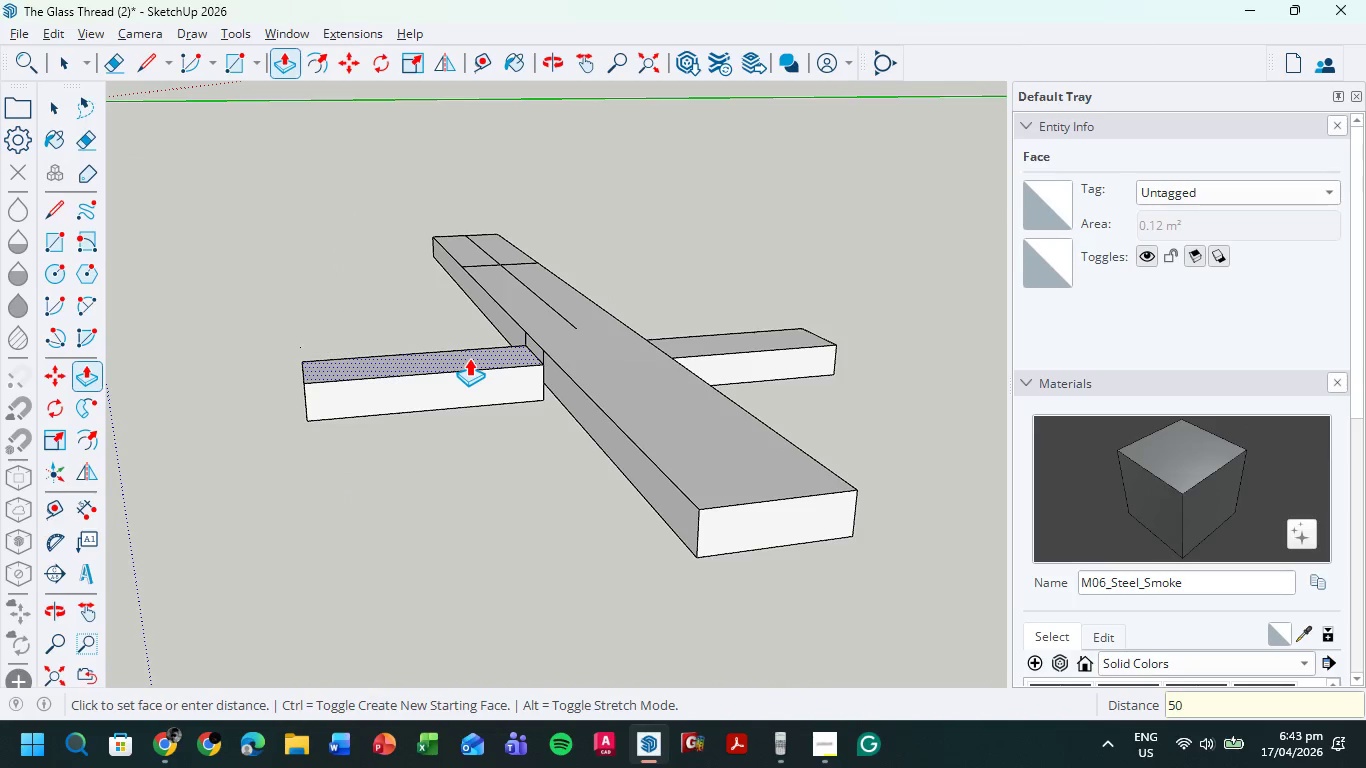 
key(Numpad0)
 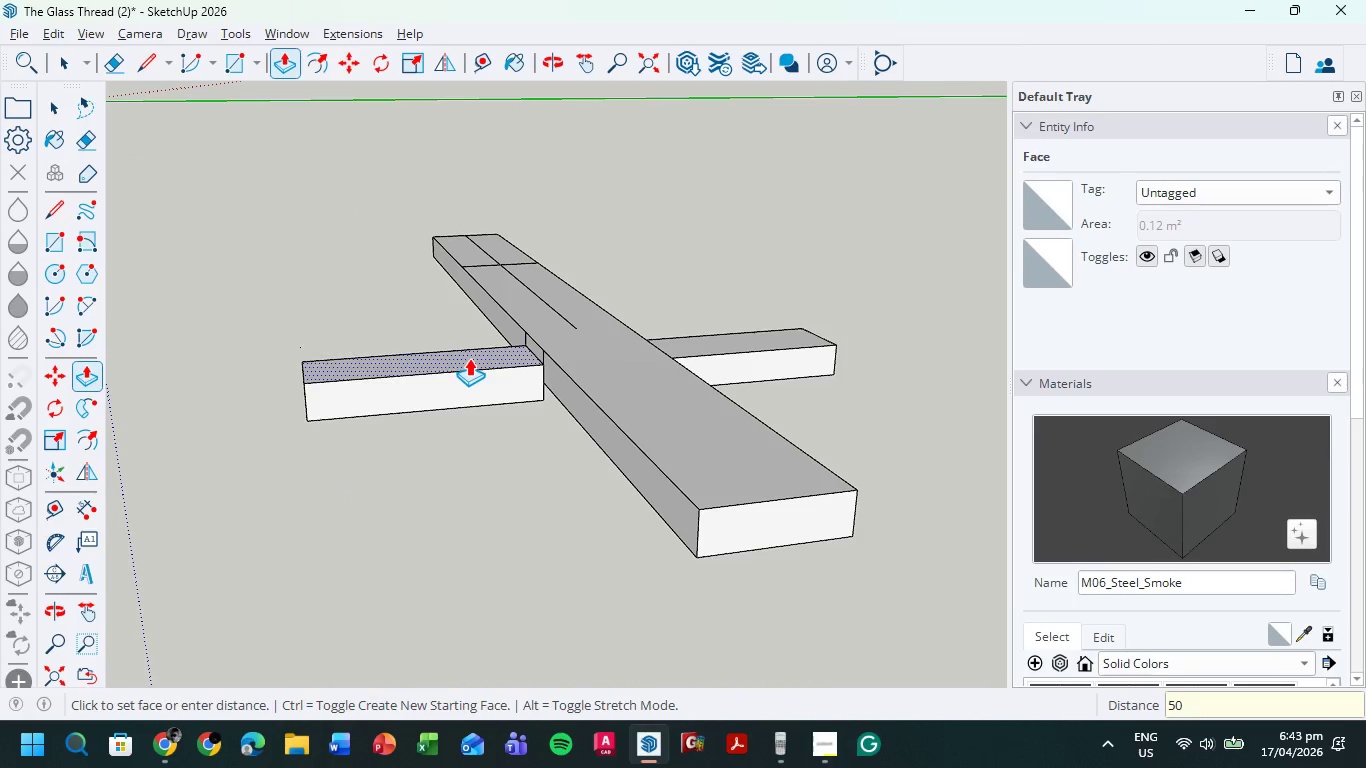 
key(NumpadEnter)
 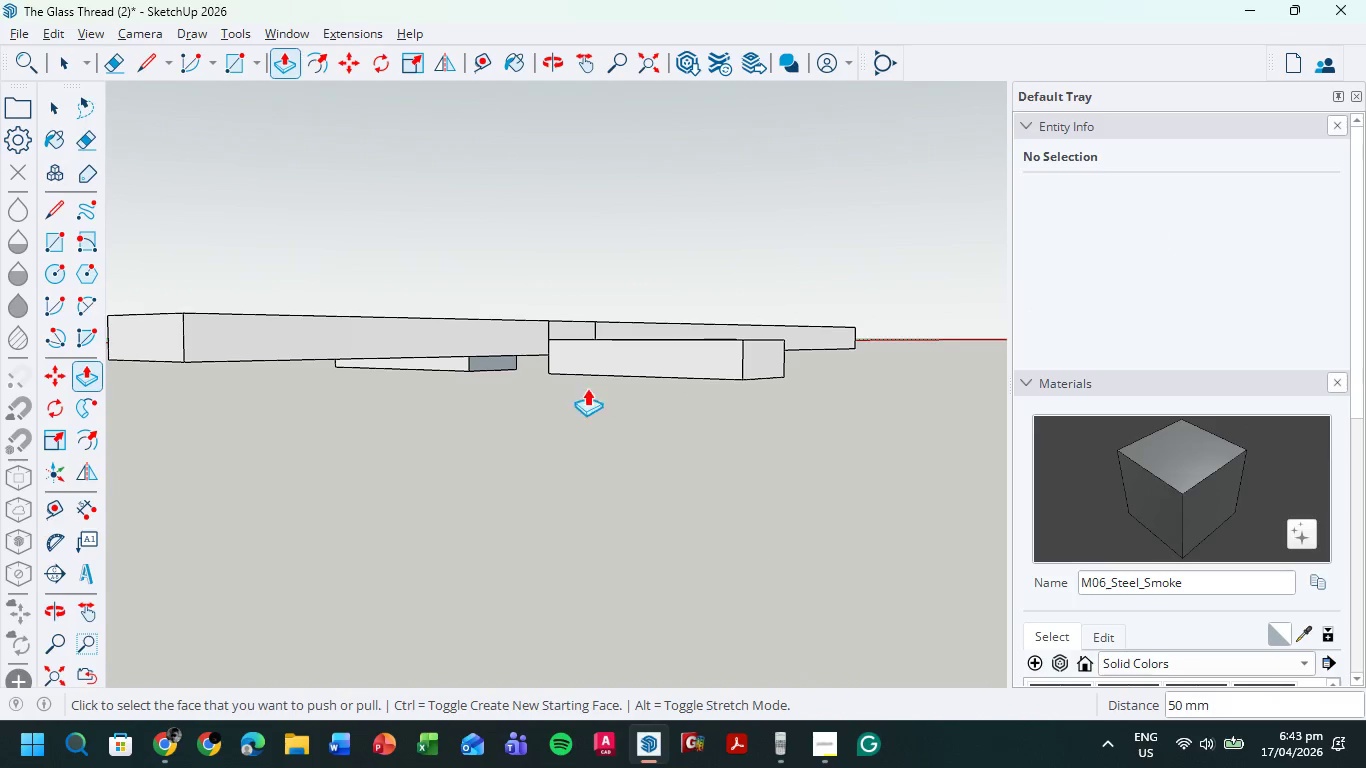 
scroll: coordinate [490, 385], scroll_direction: up, amount: 1.0
 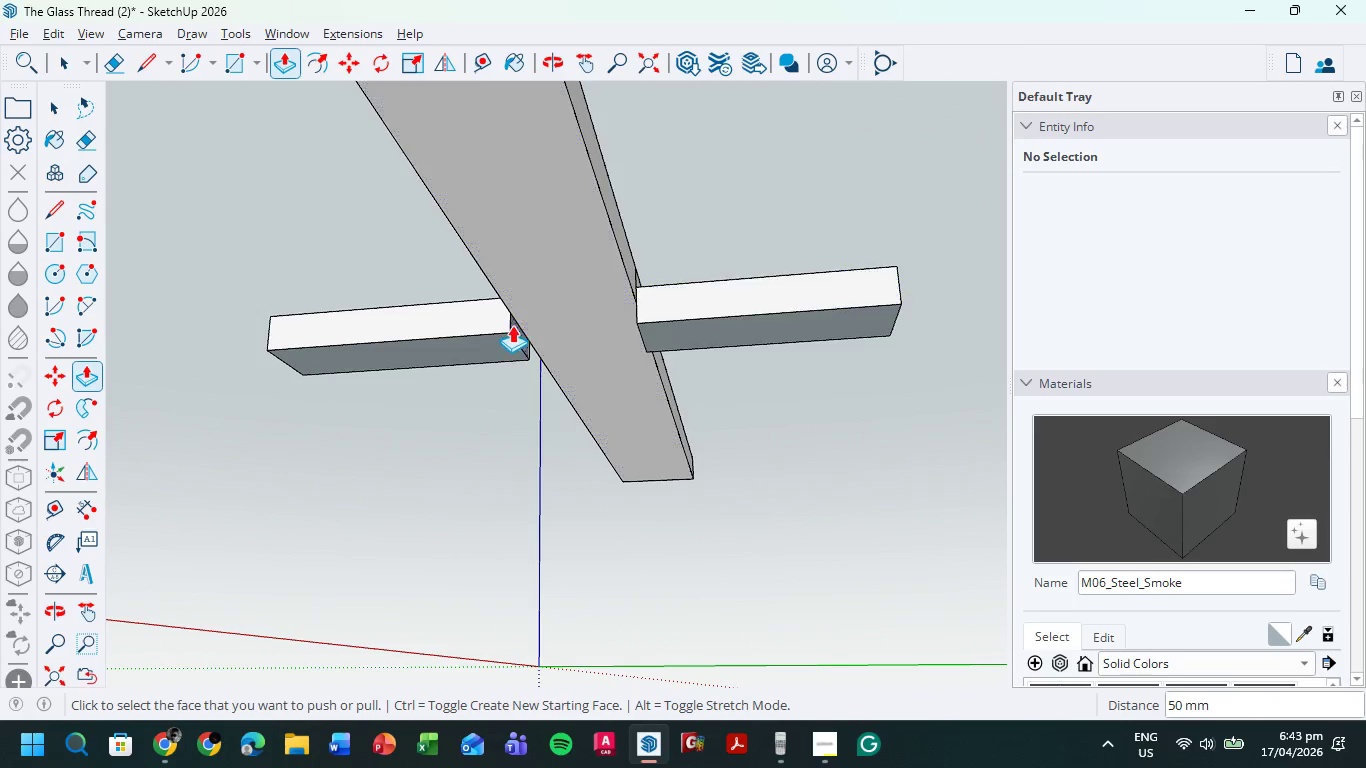 
left_click([515, 329])
 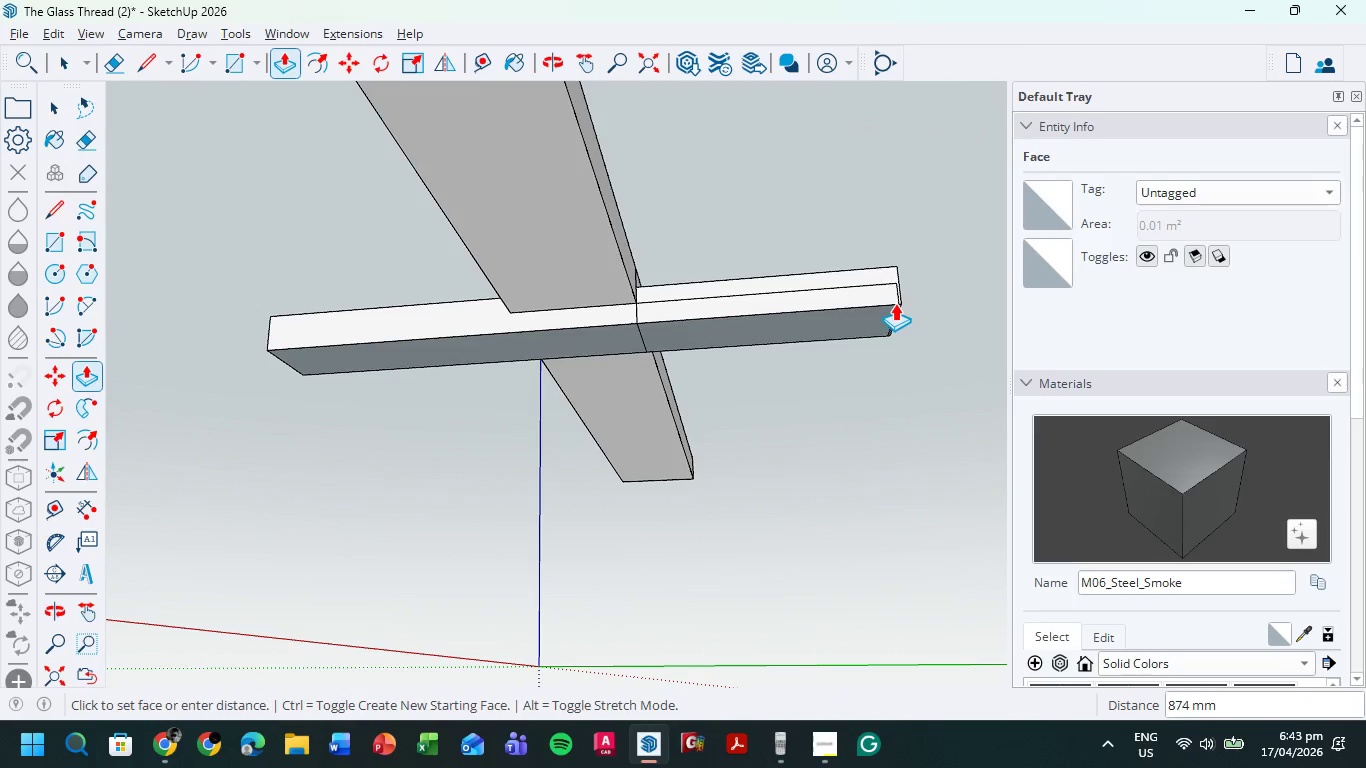 
wait(8.83)
 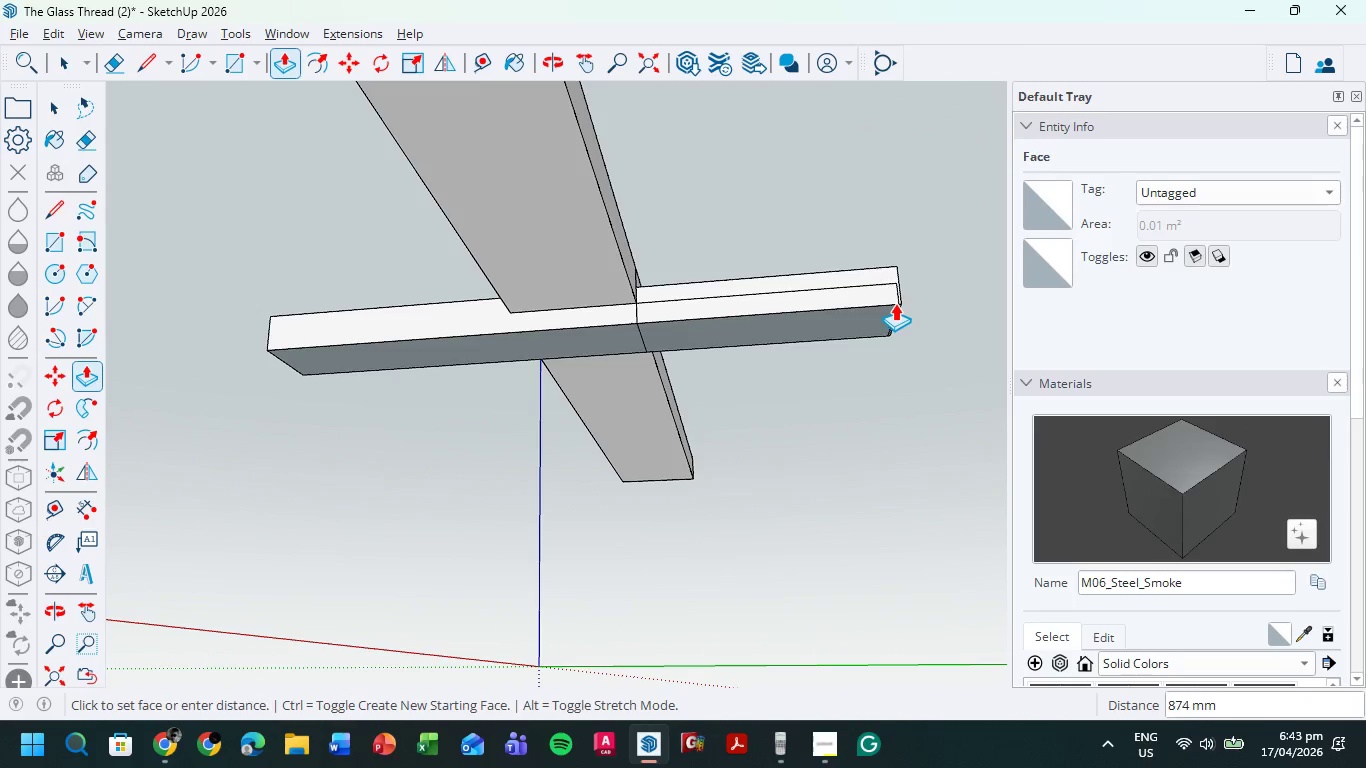 
left_click([881, 394])
 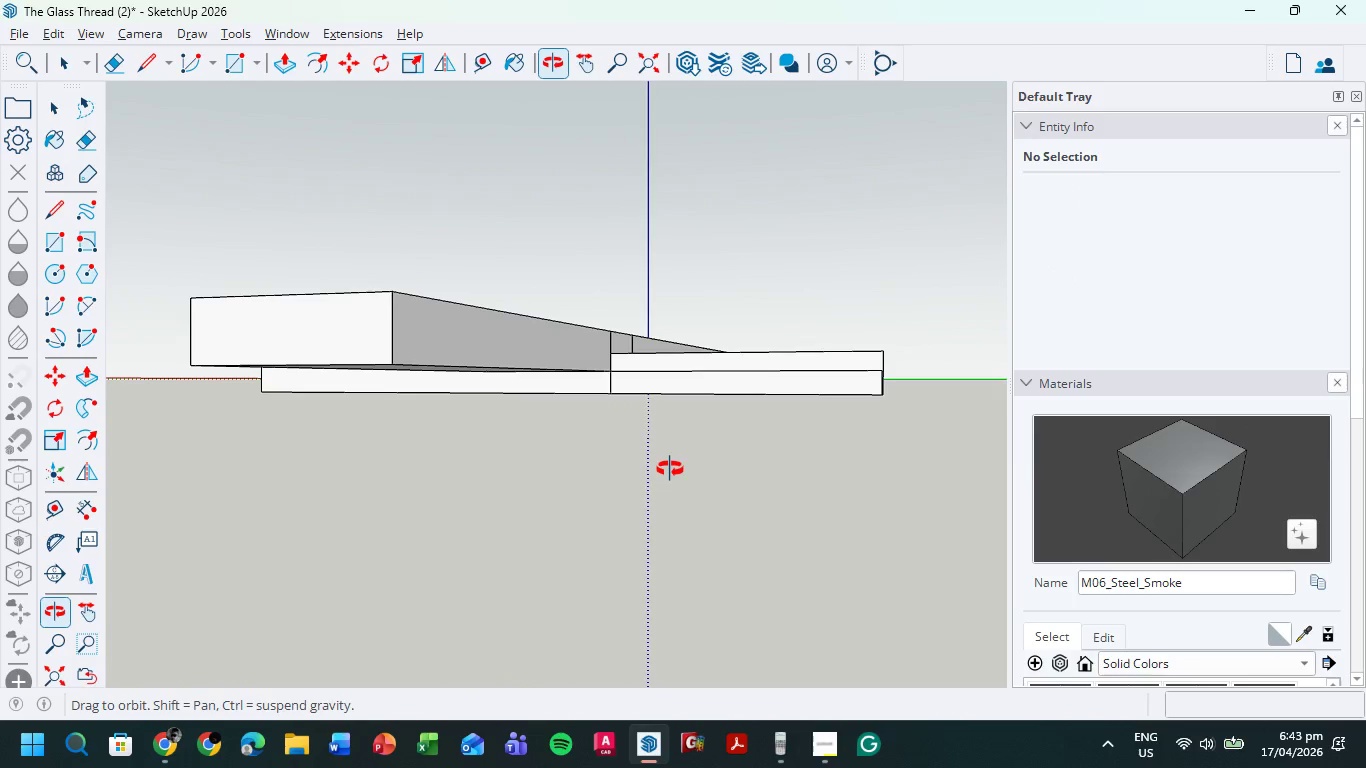 
key(E)
 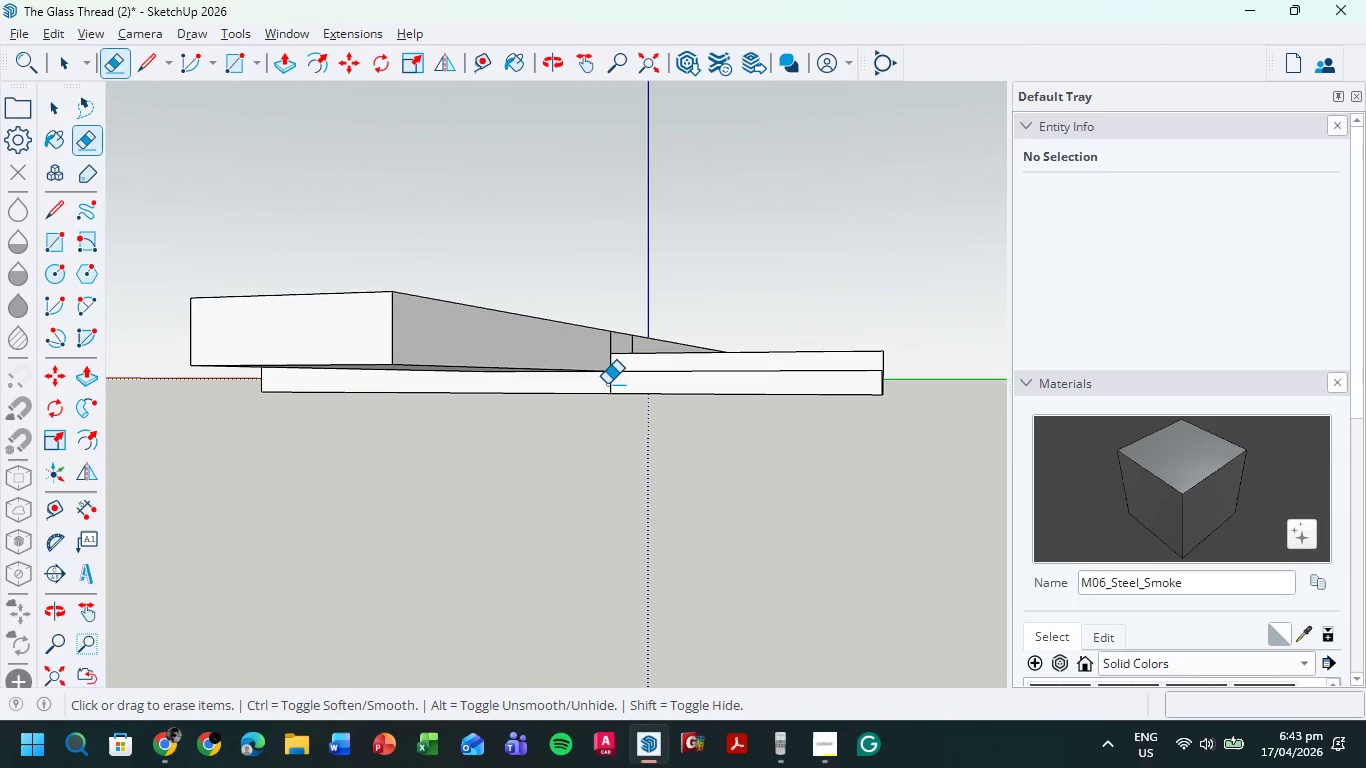 
left_click_drag(start_coordinate=[606, 384], to_coordinate=[628, 369])
 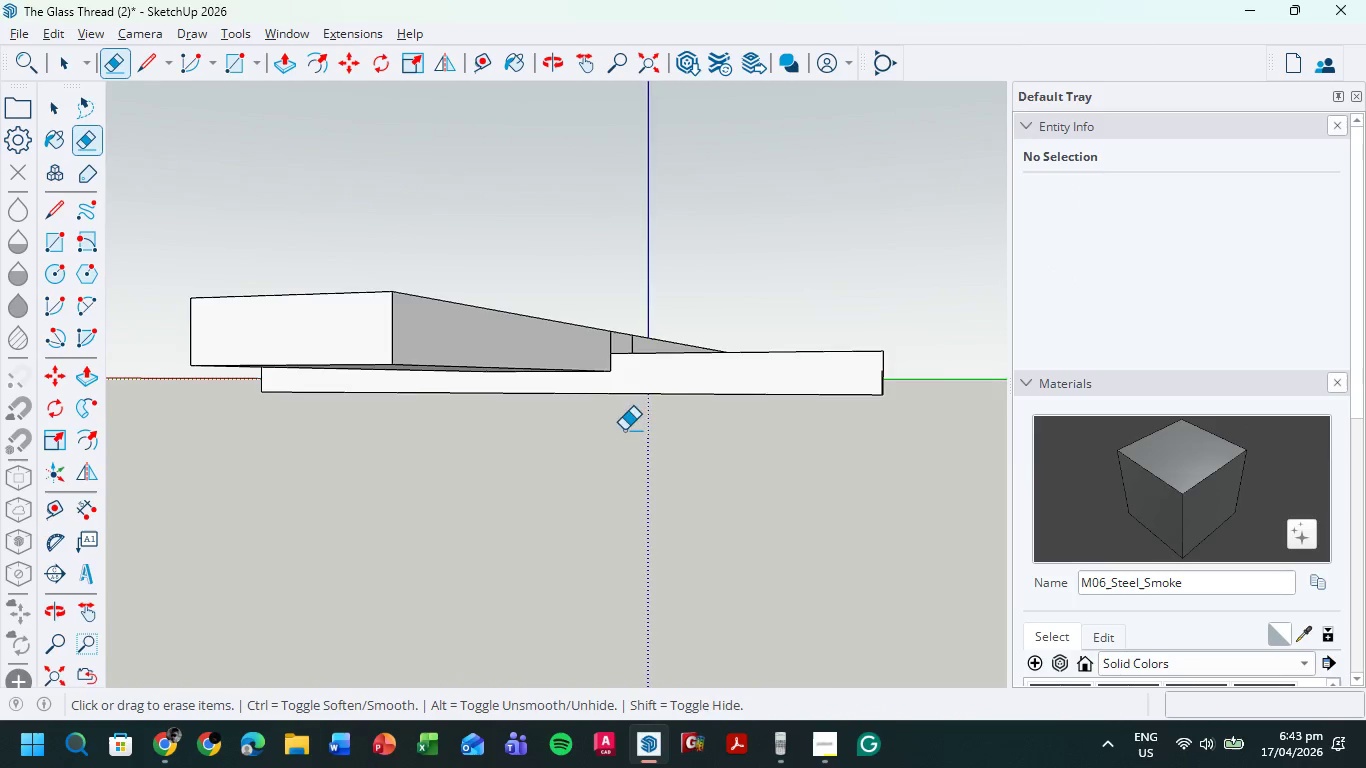 
scroll: coordinate [665, 439], scroll_direction: down, amount: 1.0
 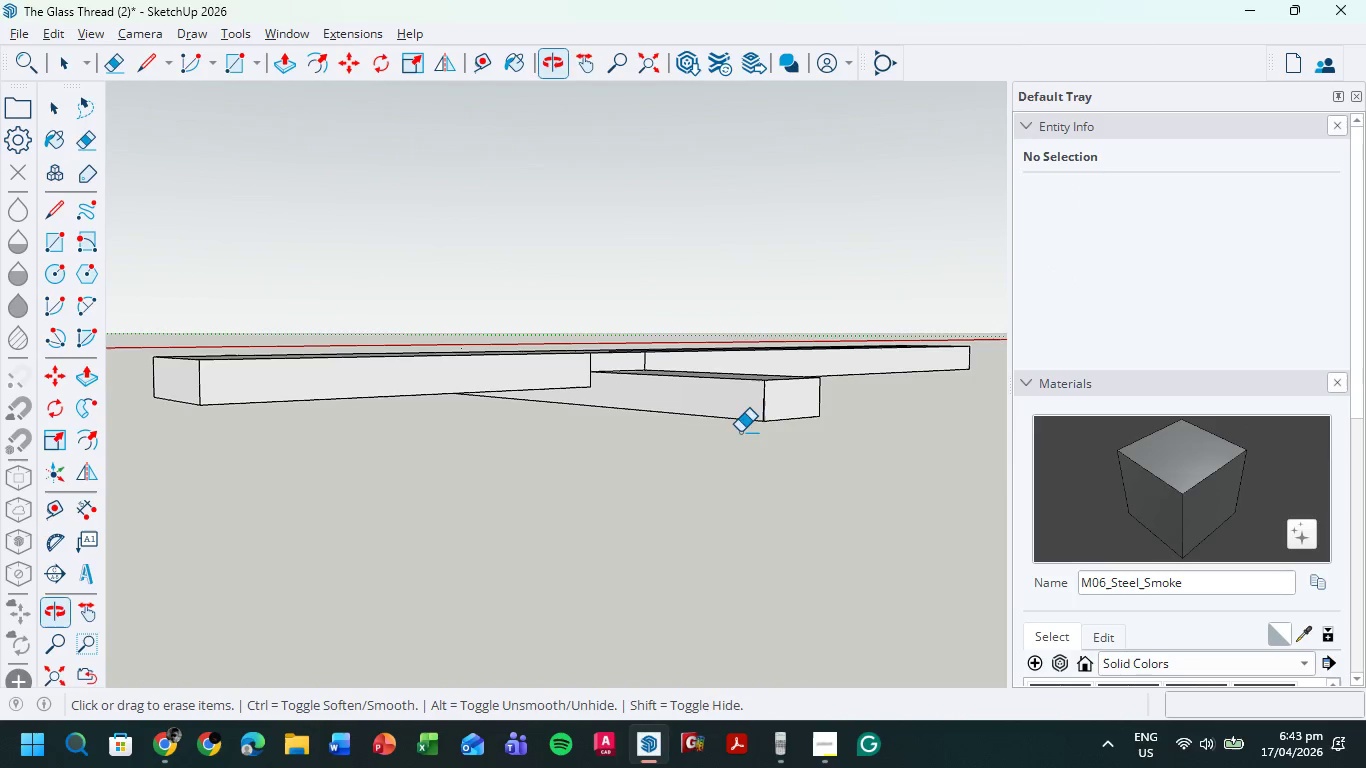 
scroll: coordinate [764, 383], scroll_direction: up, amount: 15.0
 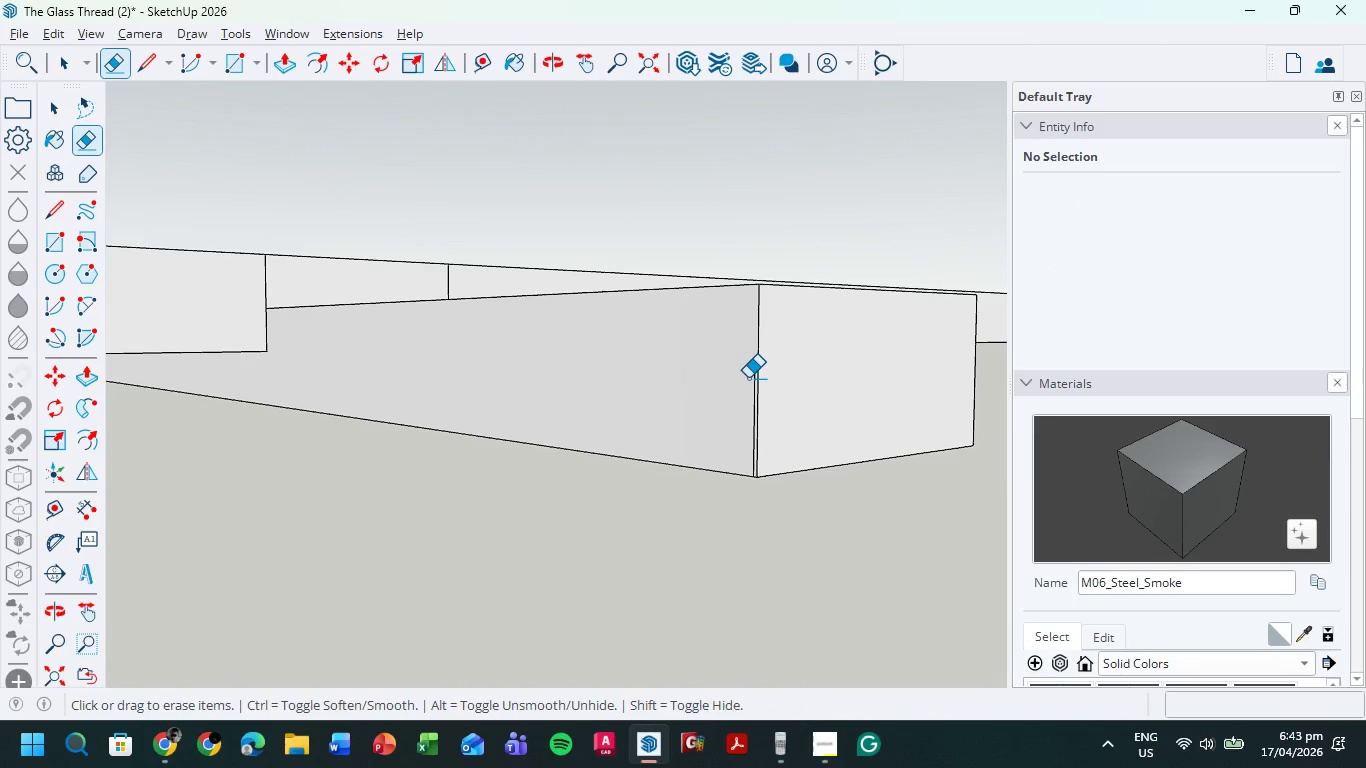 
key(Control+Z)
 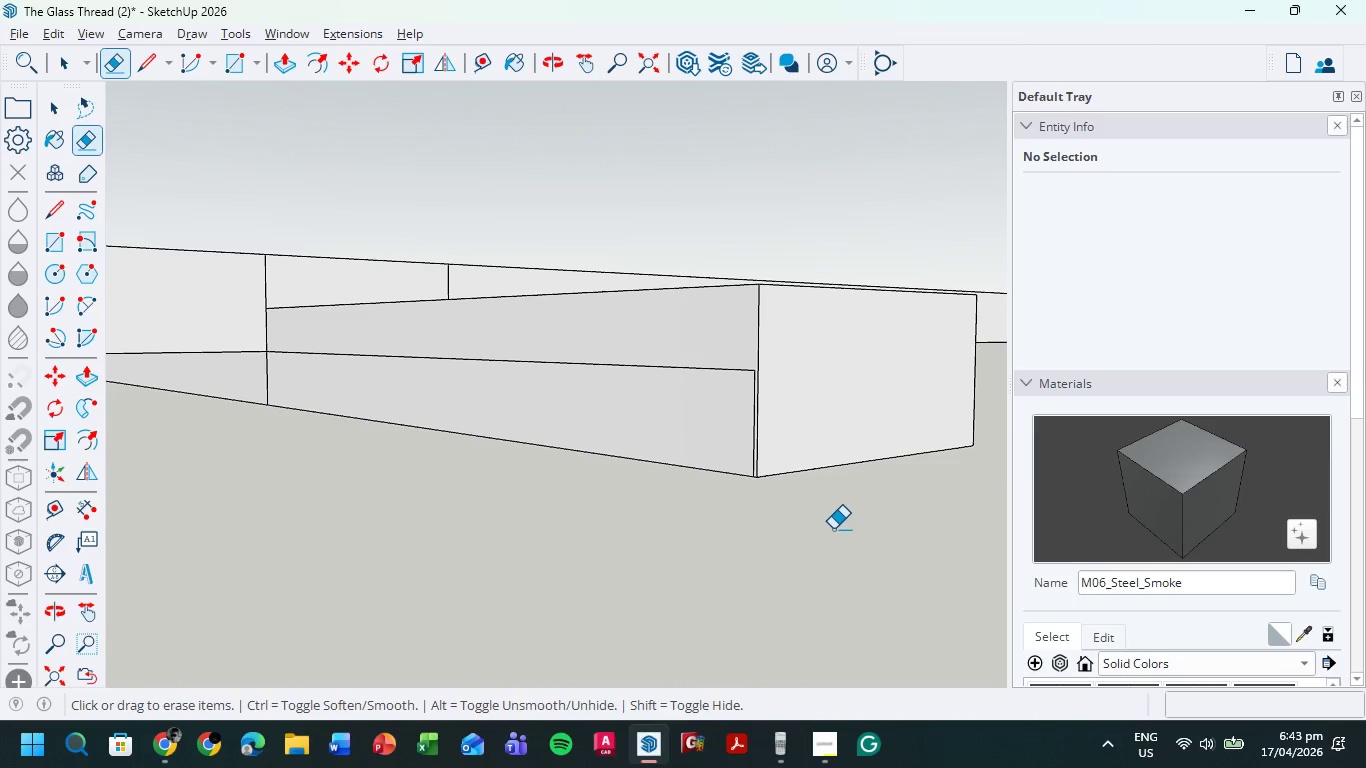 
key(Control+Z)
 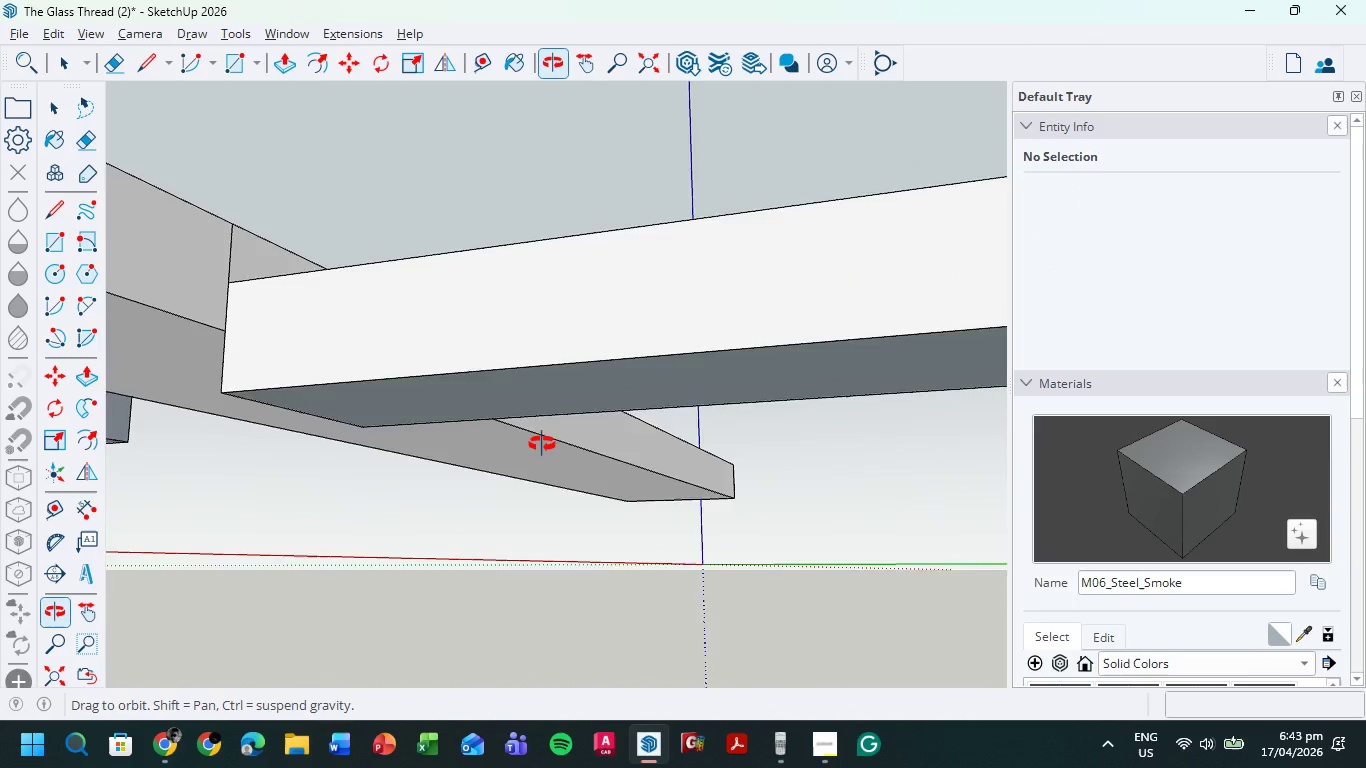 
scroll: coordinate [488, 477], scroll_direction: down, amount: 8.0
 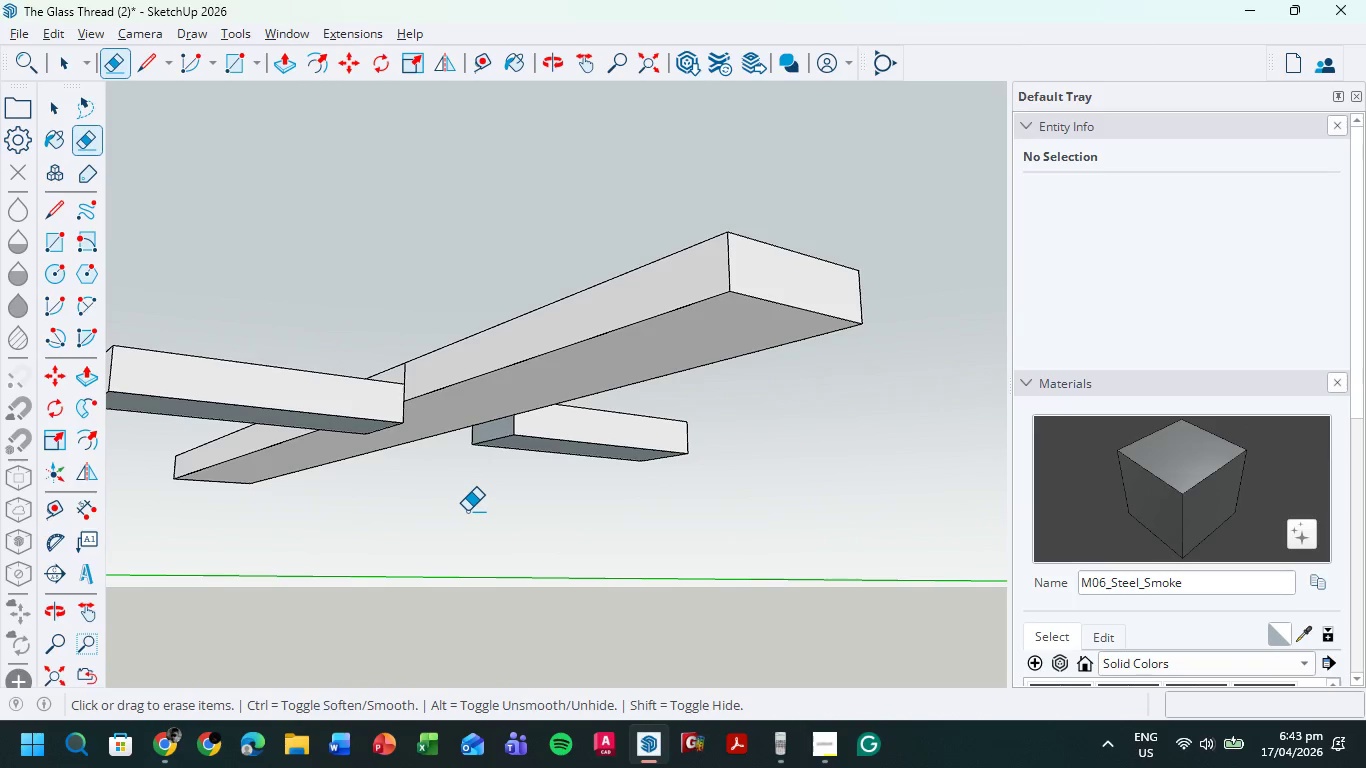 
key(P)
 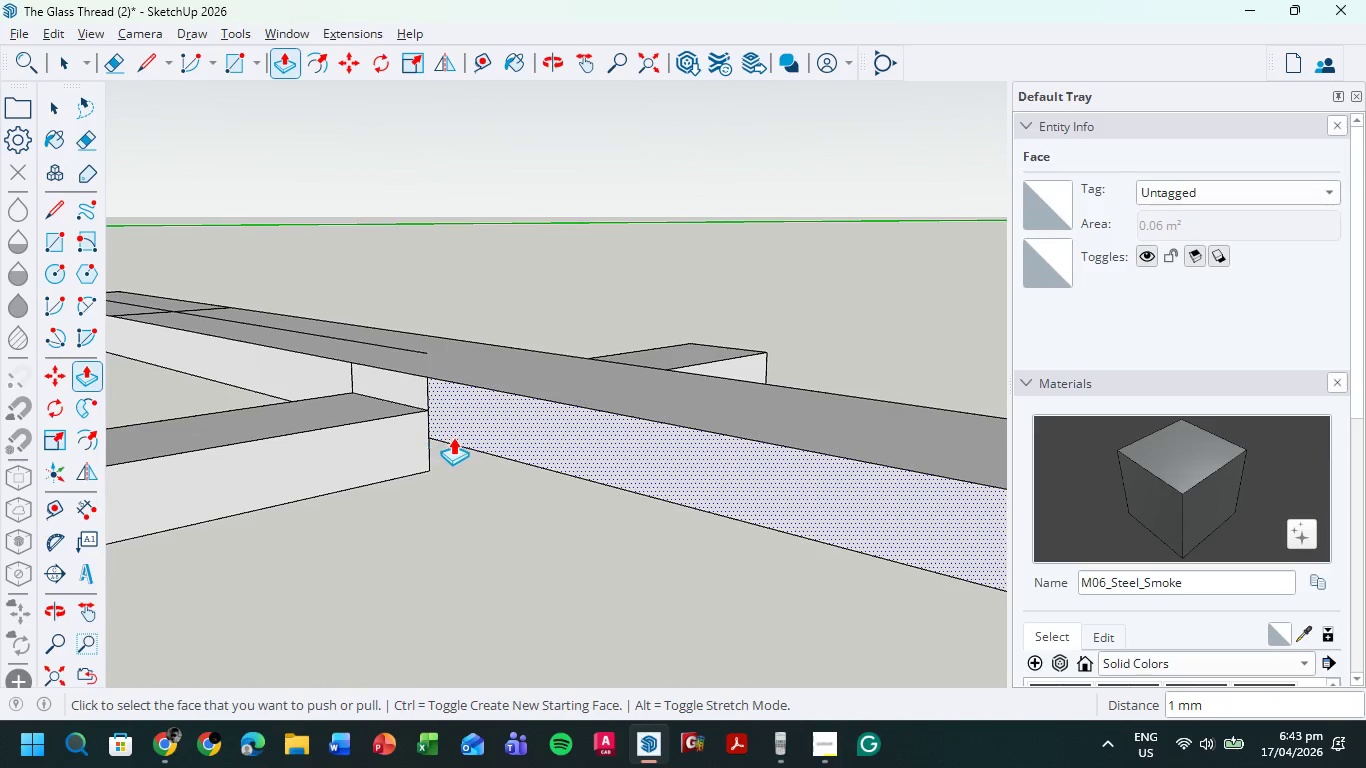 
scroll: coordinate [424, 511], scroll_direction: up, amount: 1.0
 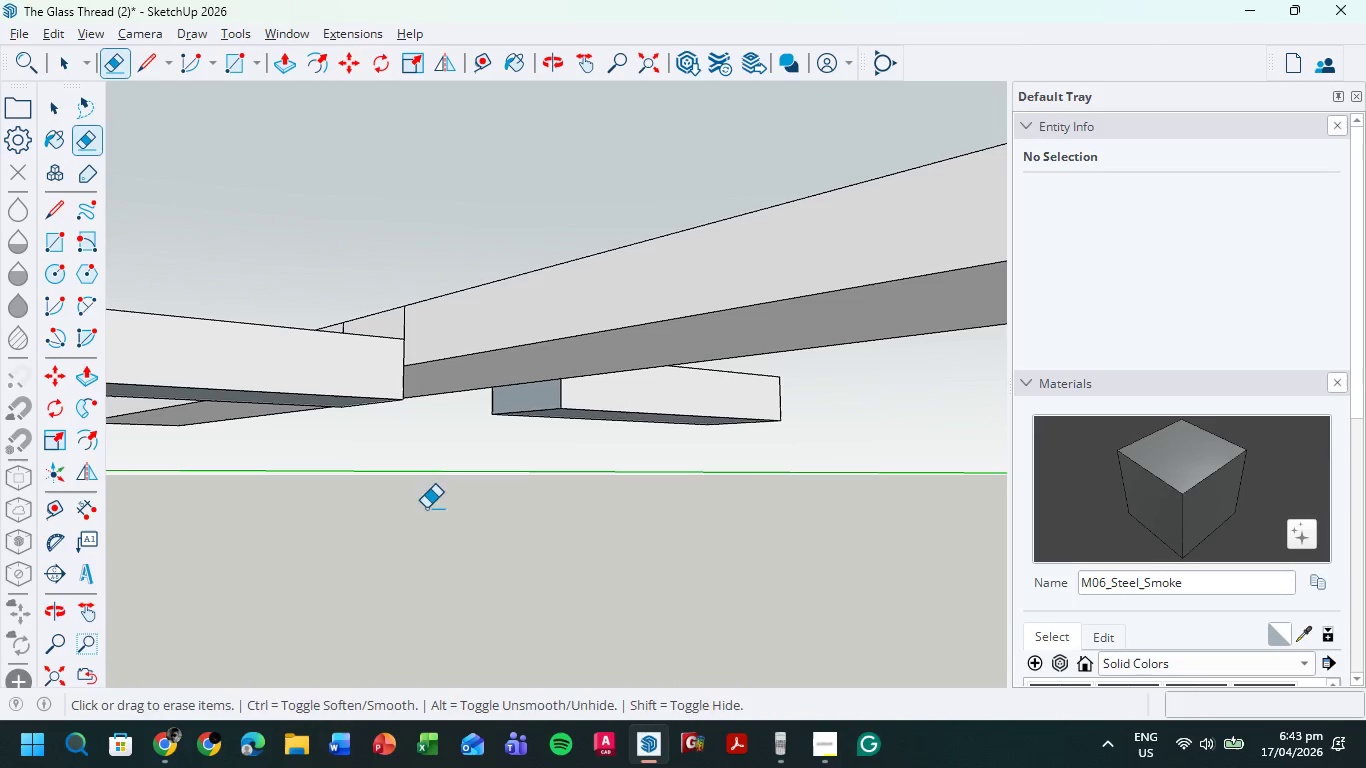 
left_click_drag(start_coordinate=[367, 405], to_coordinate=[431, 439])
 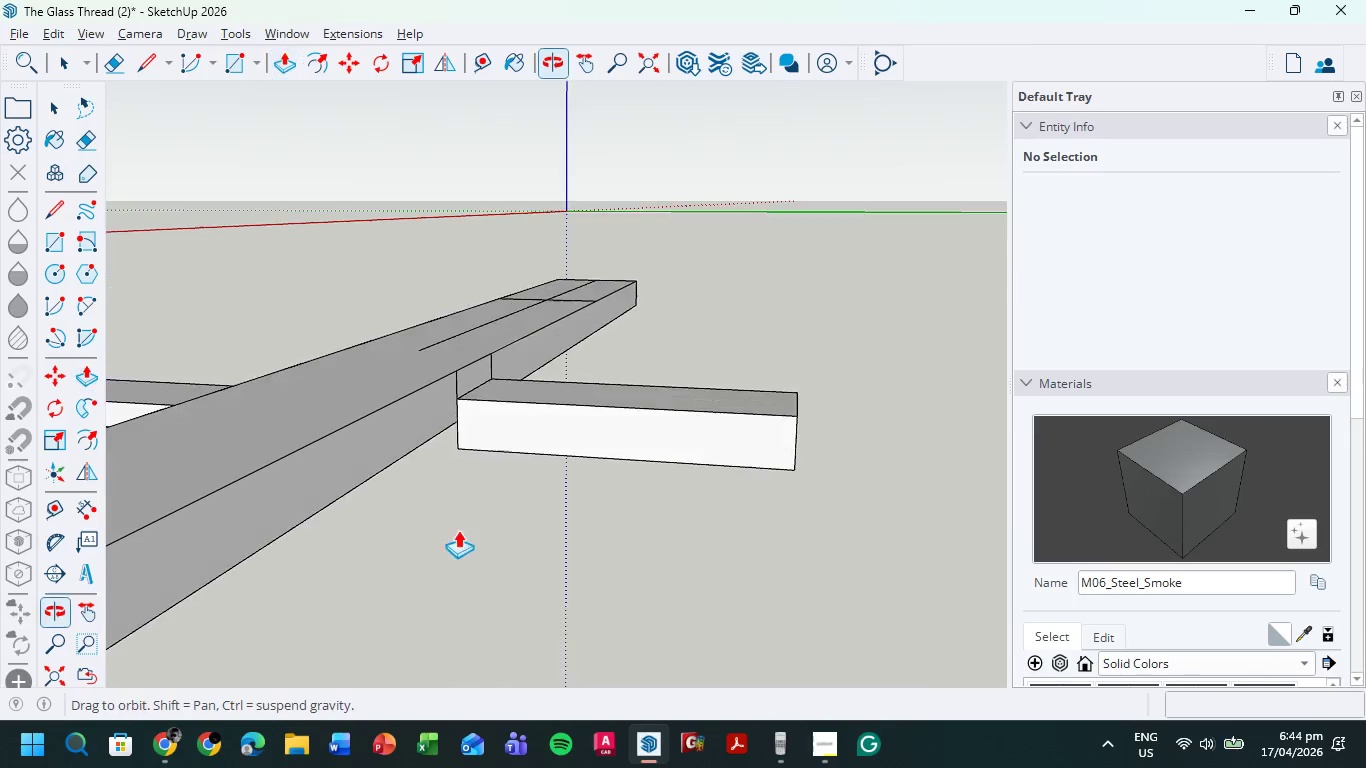 
left_click_drag(start_coordinate=[500, 393], to_coordinate=[443, 428])
 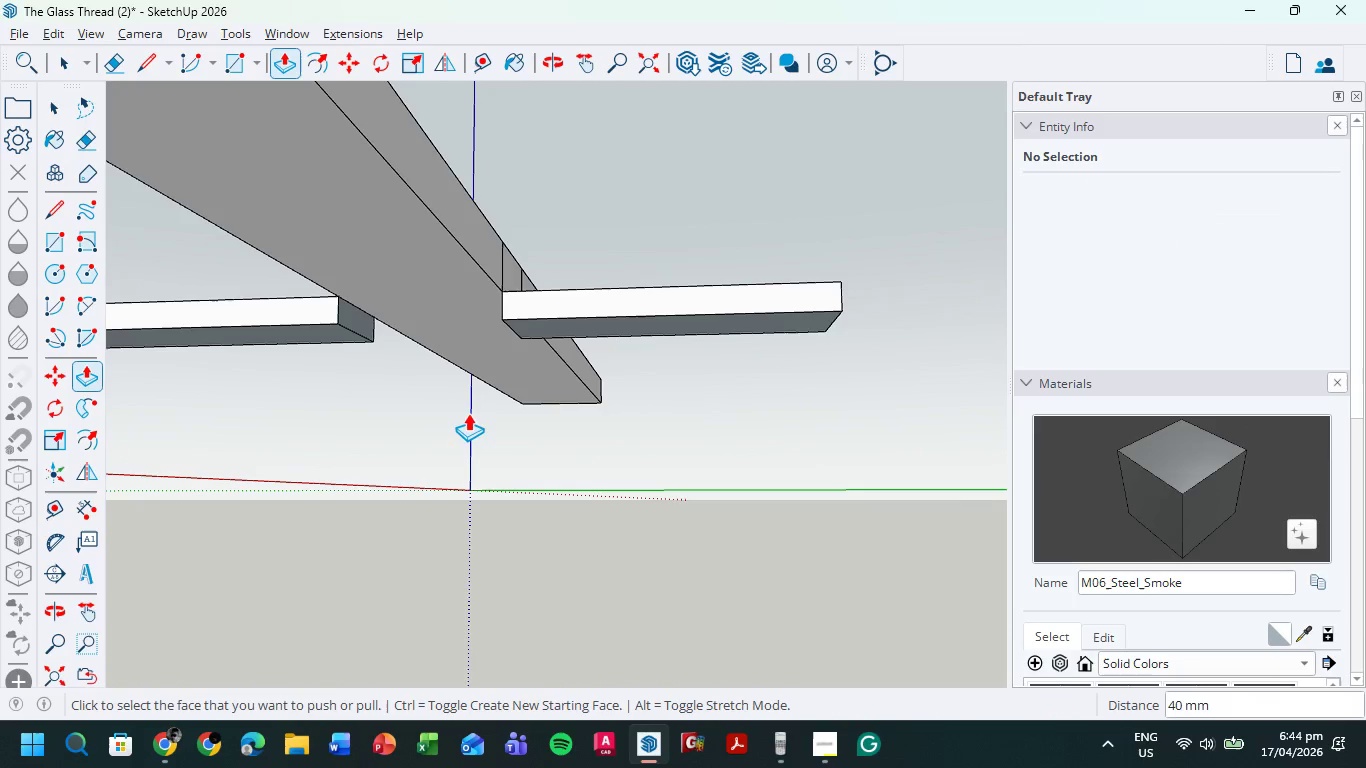 
key(P)
 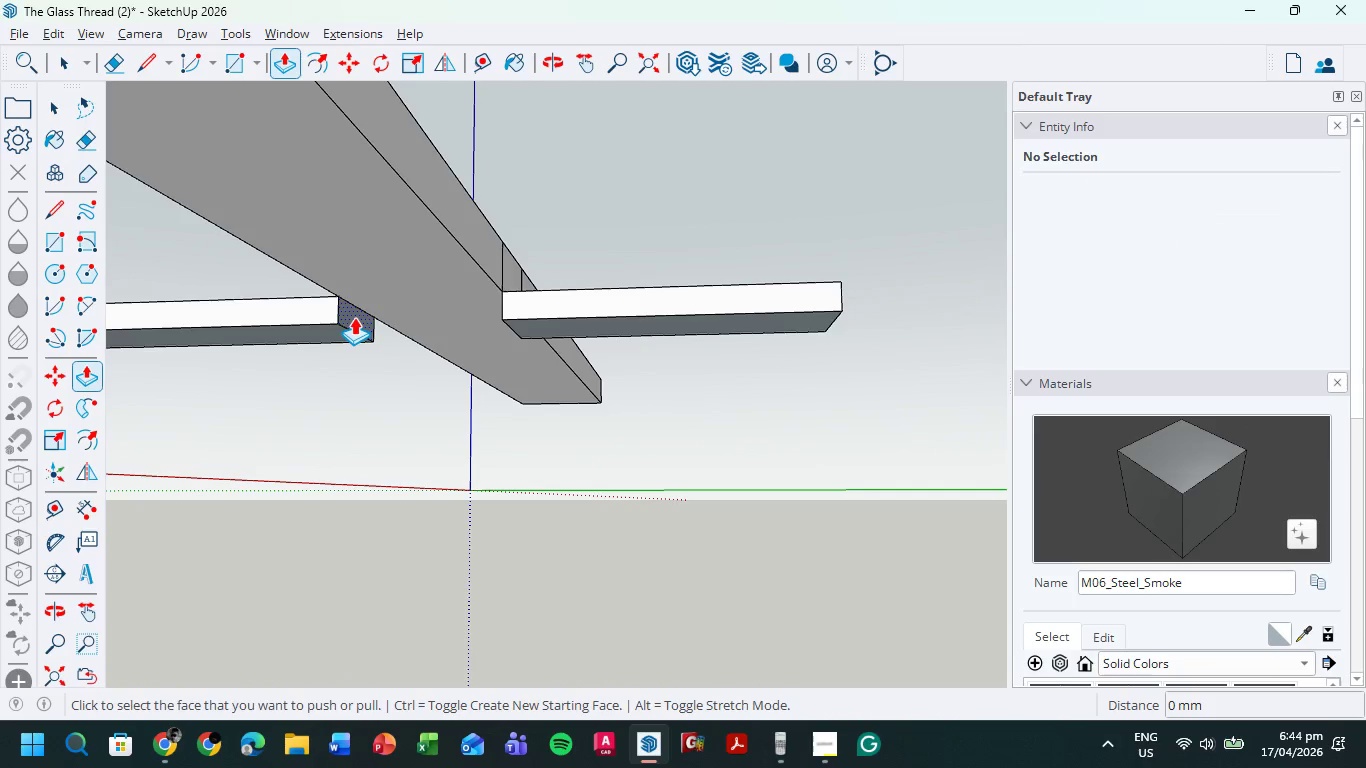 
left_click([354, 317])
 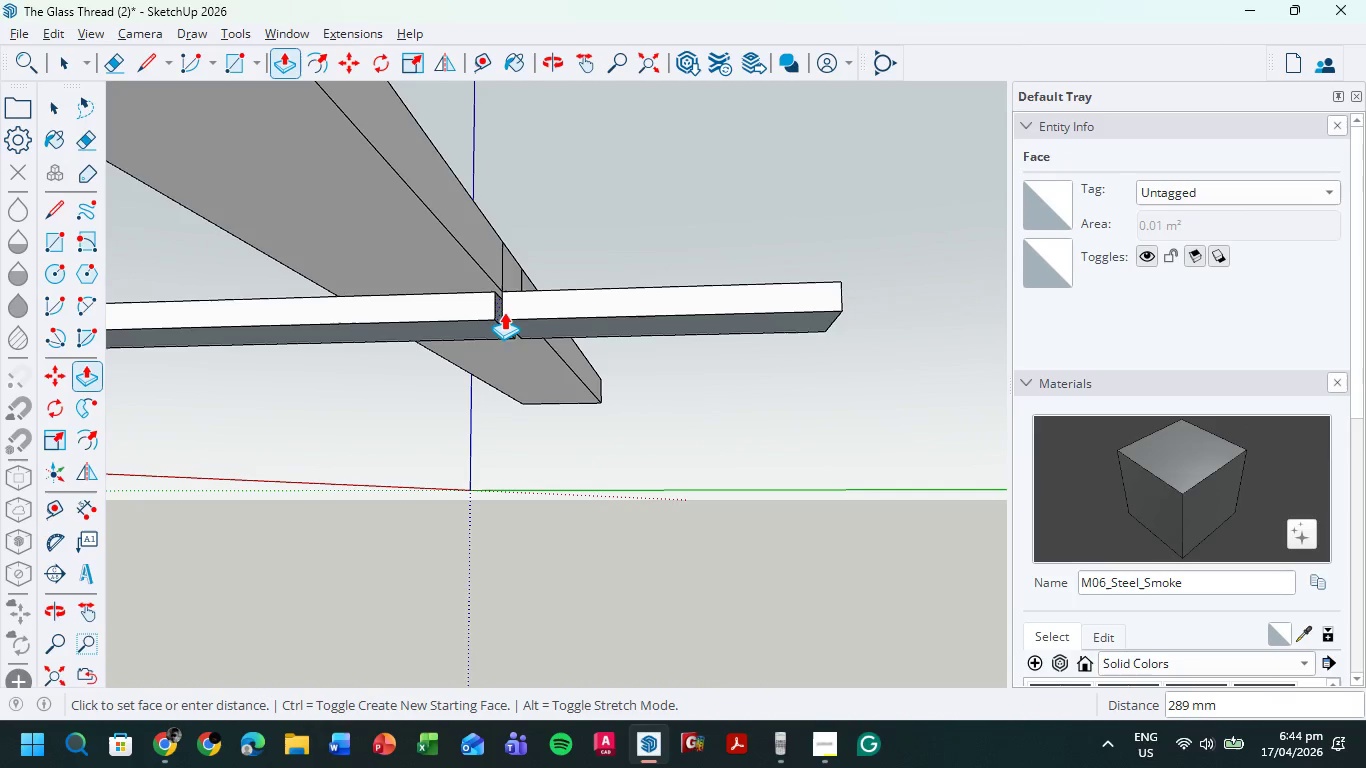 
scroll: coordinate [517, 307], scroll_direction: up, amount: 14.0
 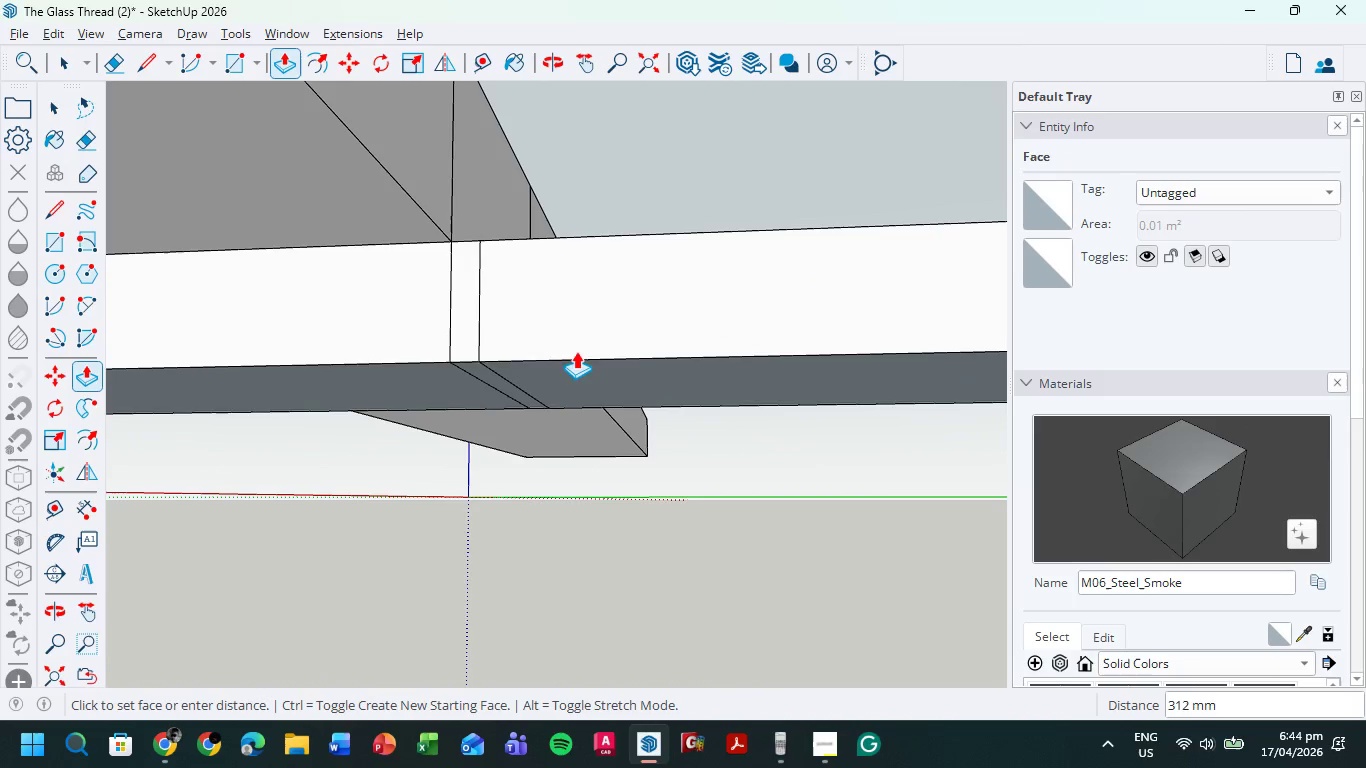 
left_click([650, 339])
 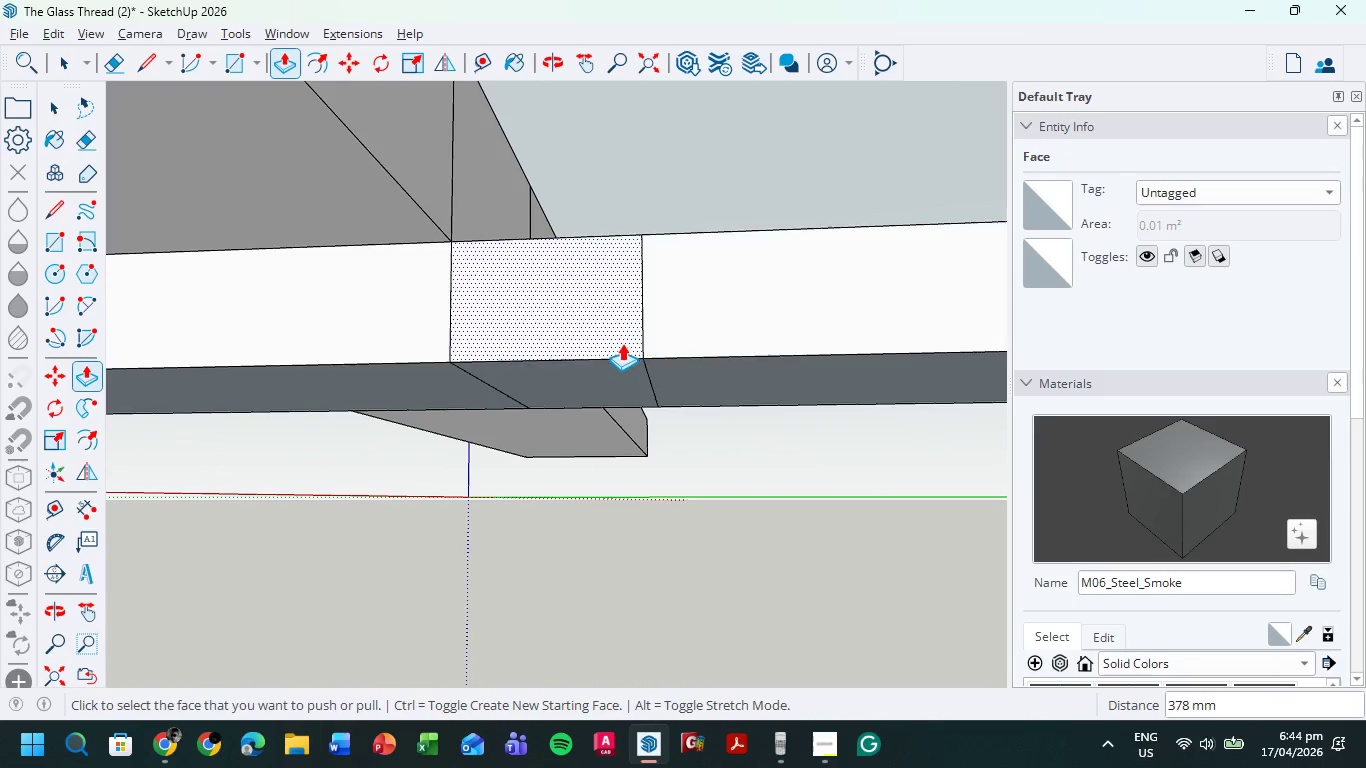 
key(E)
 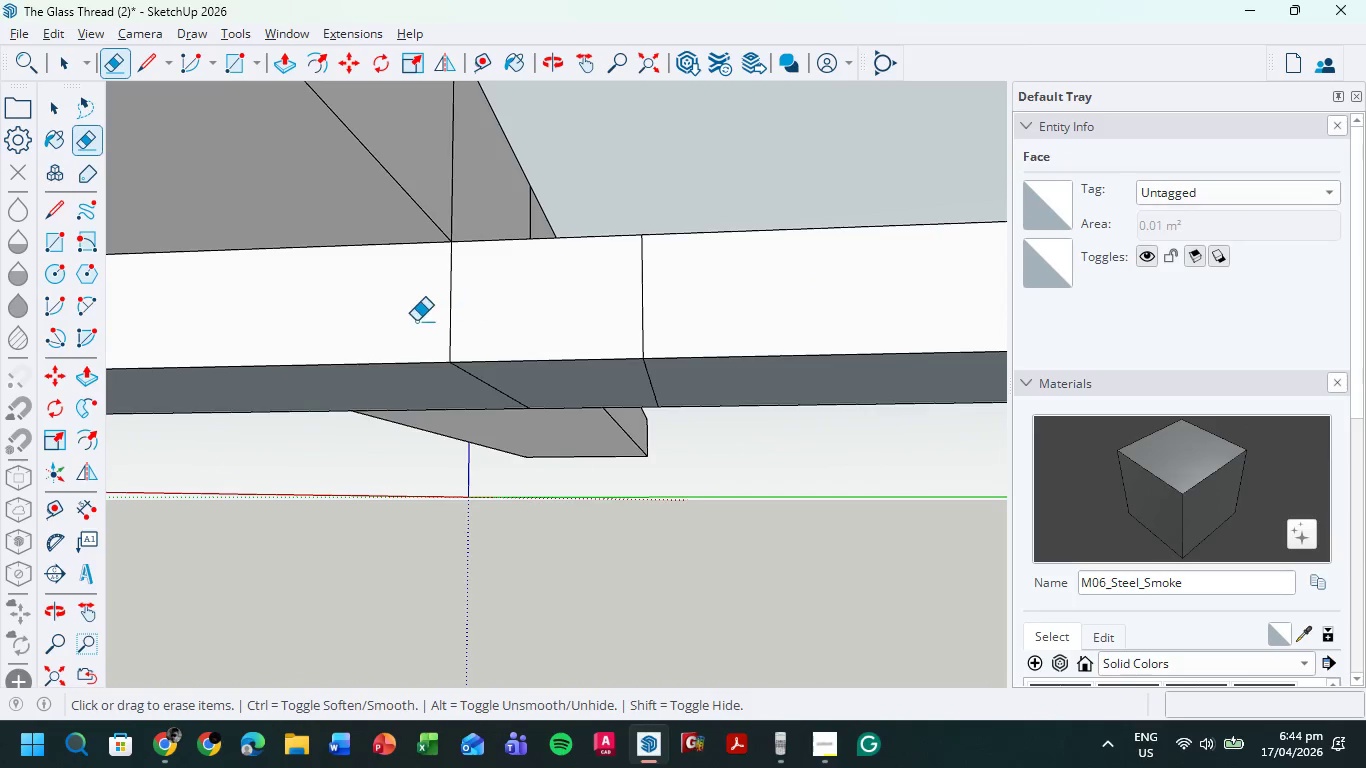 
left_click_drag(start_coordinate=[416, 321], to_coordinate=[471, 319])
 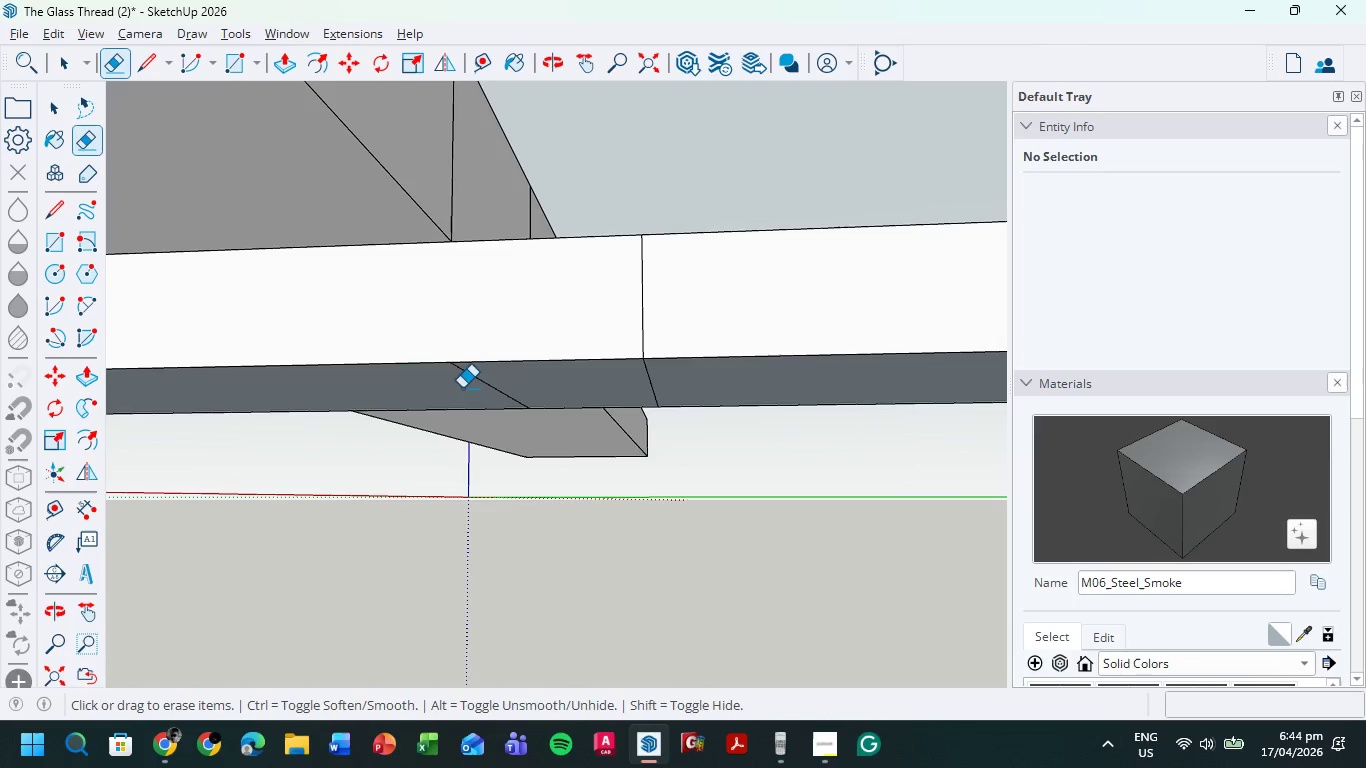 
left_click_drag(start_coordinate=[463, 389], to_coordinate=[514, 380])
 